 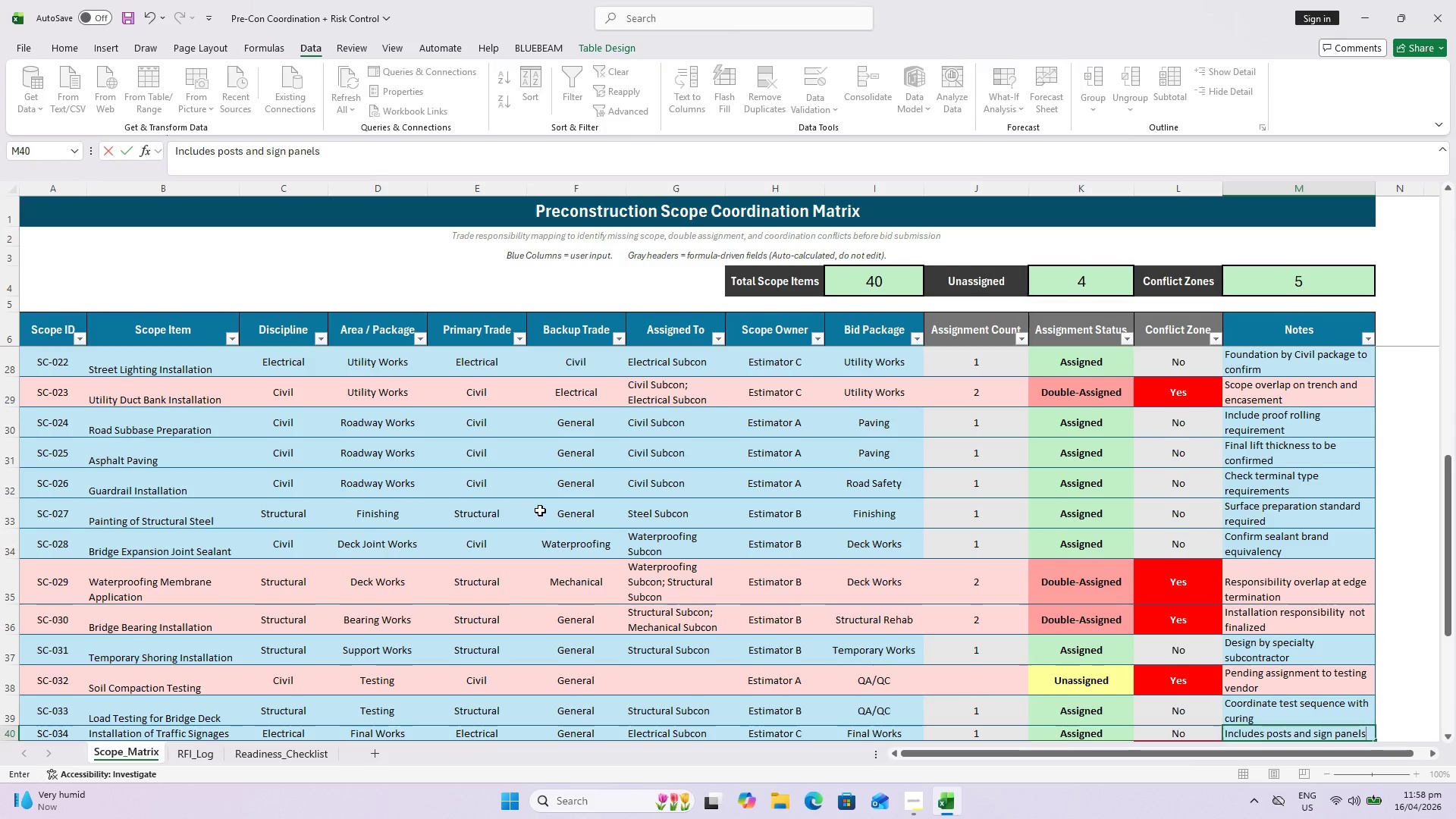 
key(Enter)
 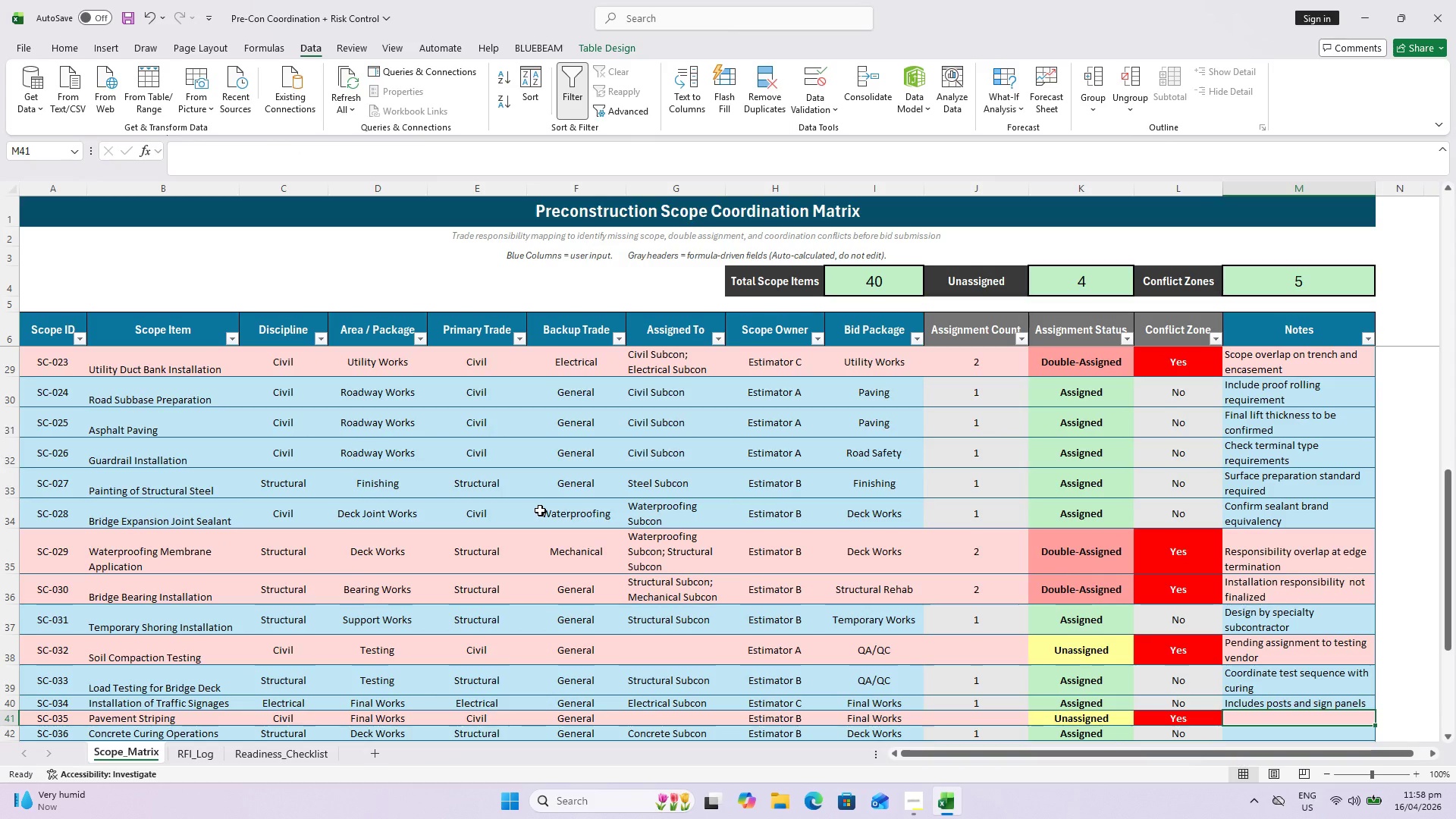 
type(P)
key(Backspace)
type({)
key(Backspace)
type(P)
key(Backspace)
type(Pending confirmation if )
 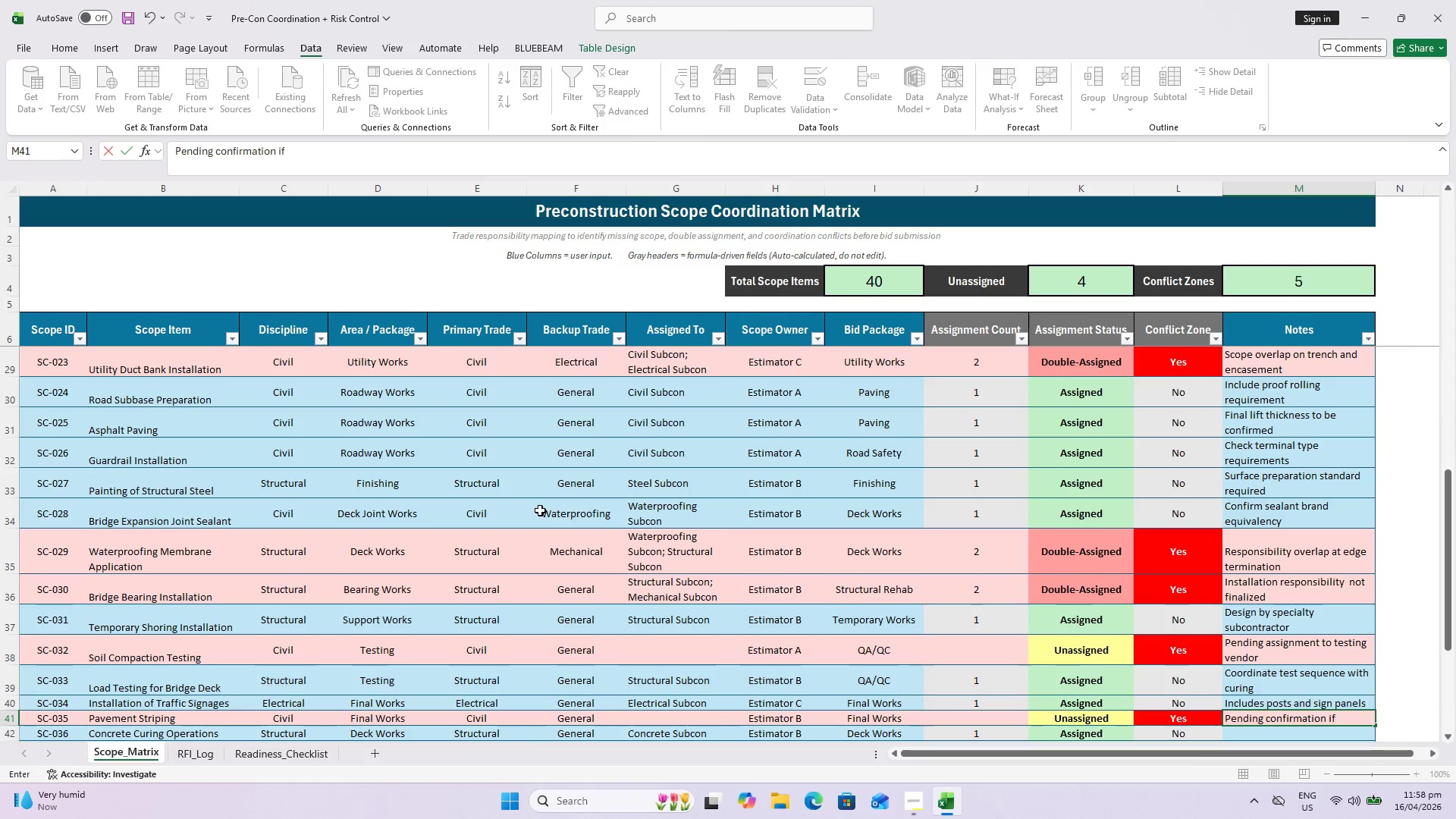 
type(by paving subcontractor)
 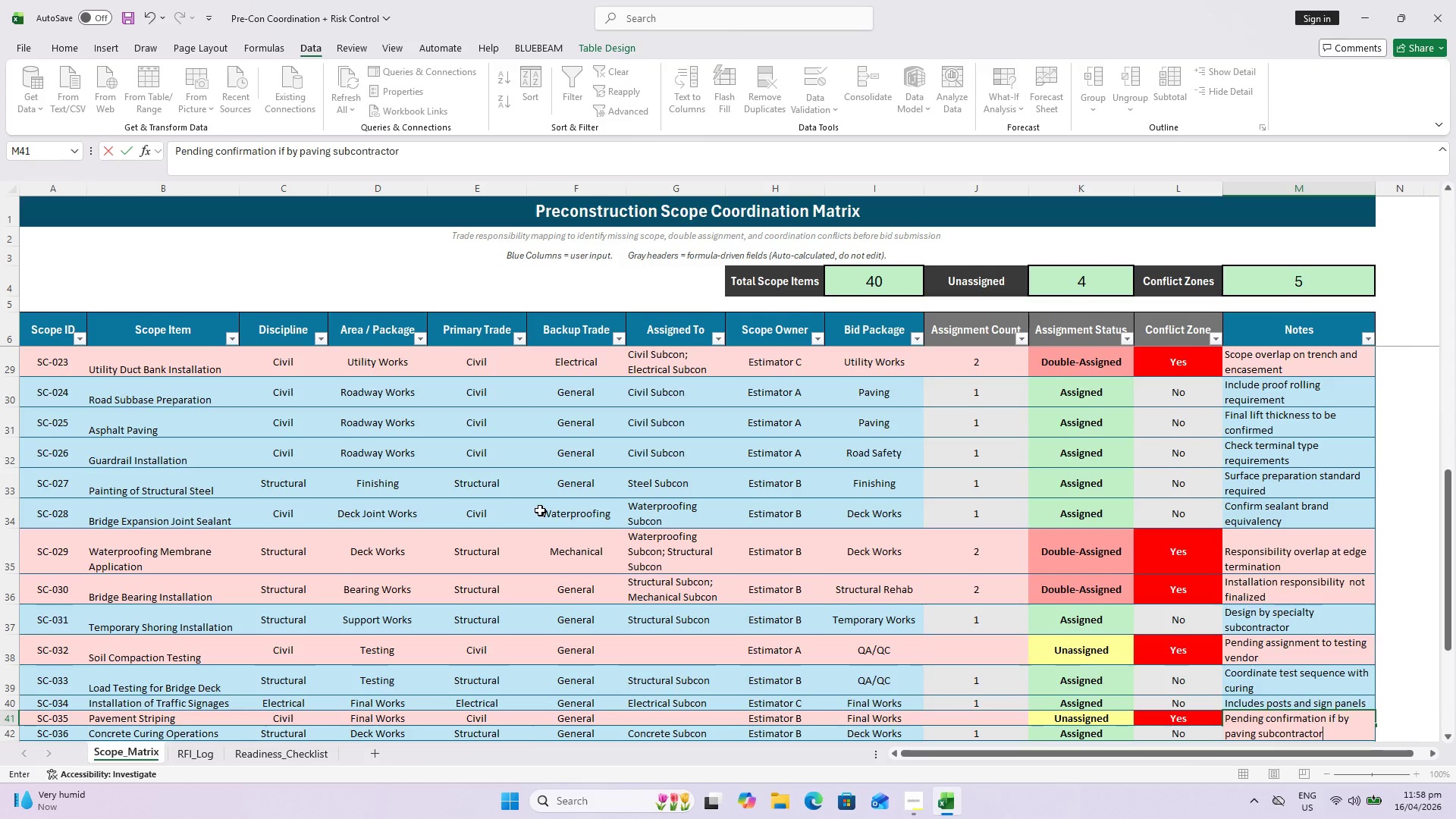 
key(Enter)
 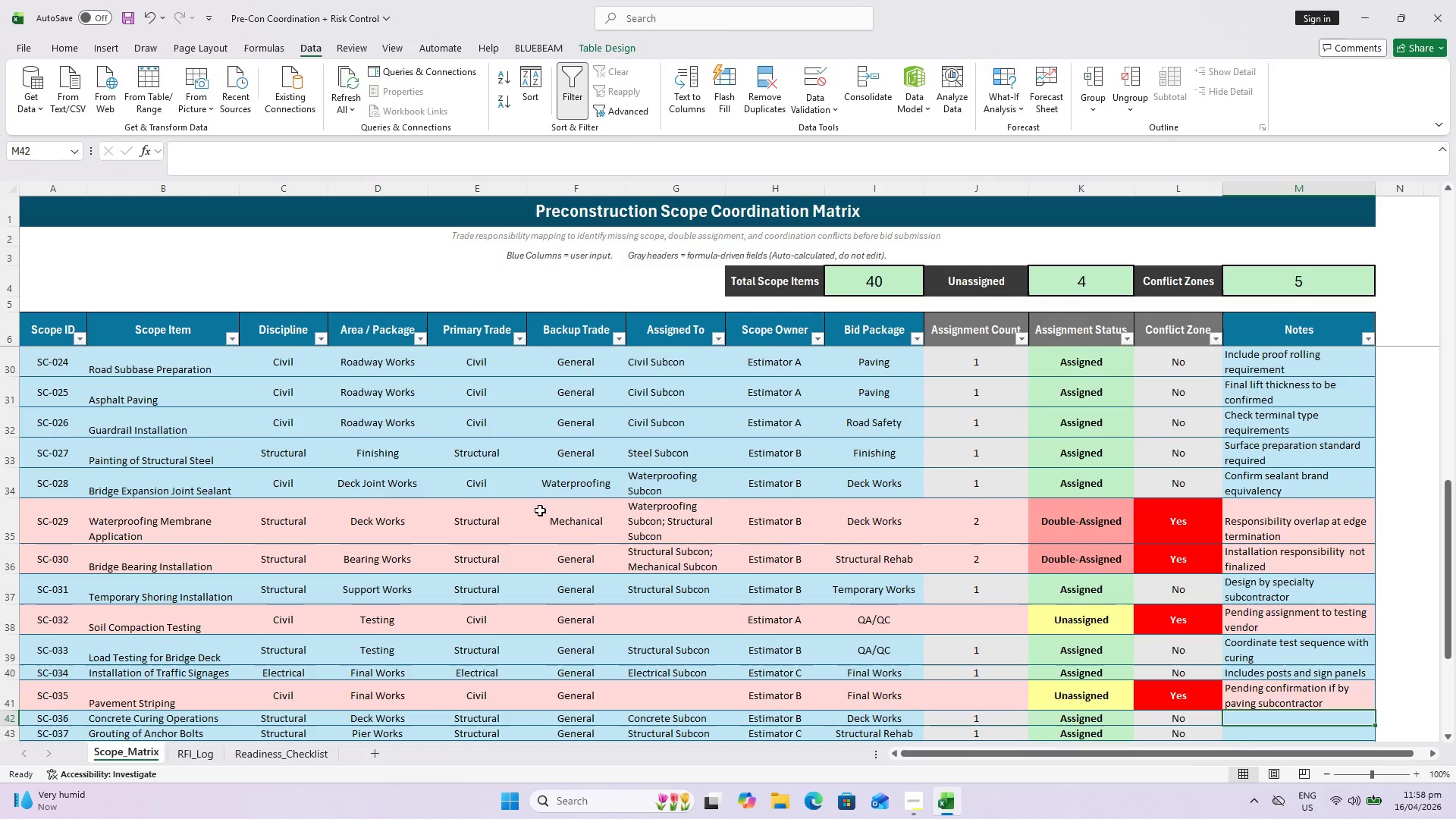 
type(Include wet curing and curing compound)
 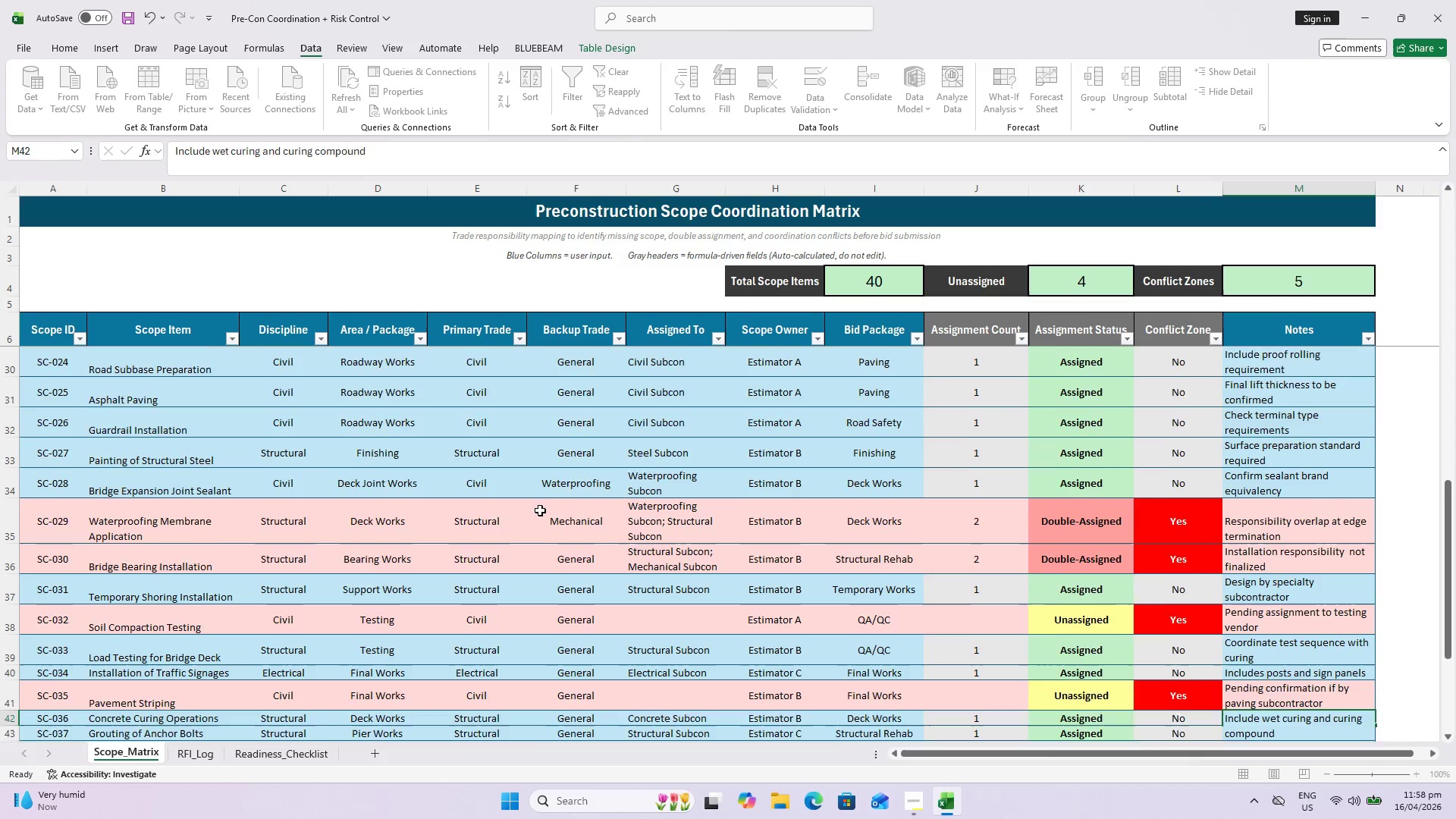 
key(Enter)
 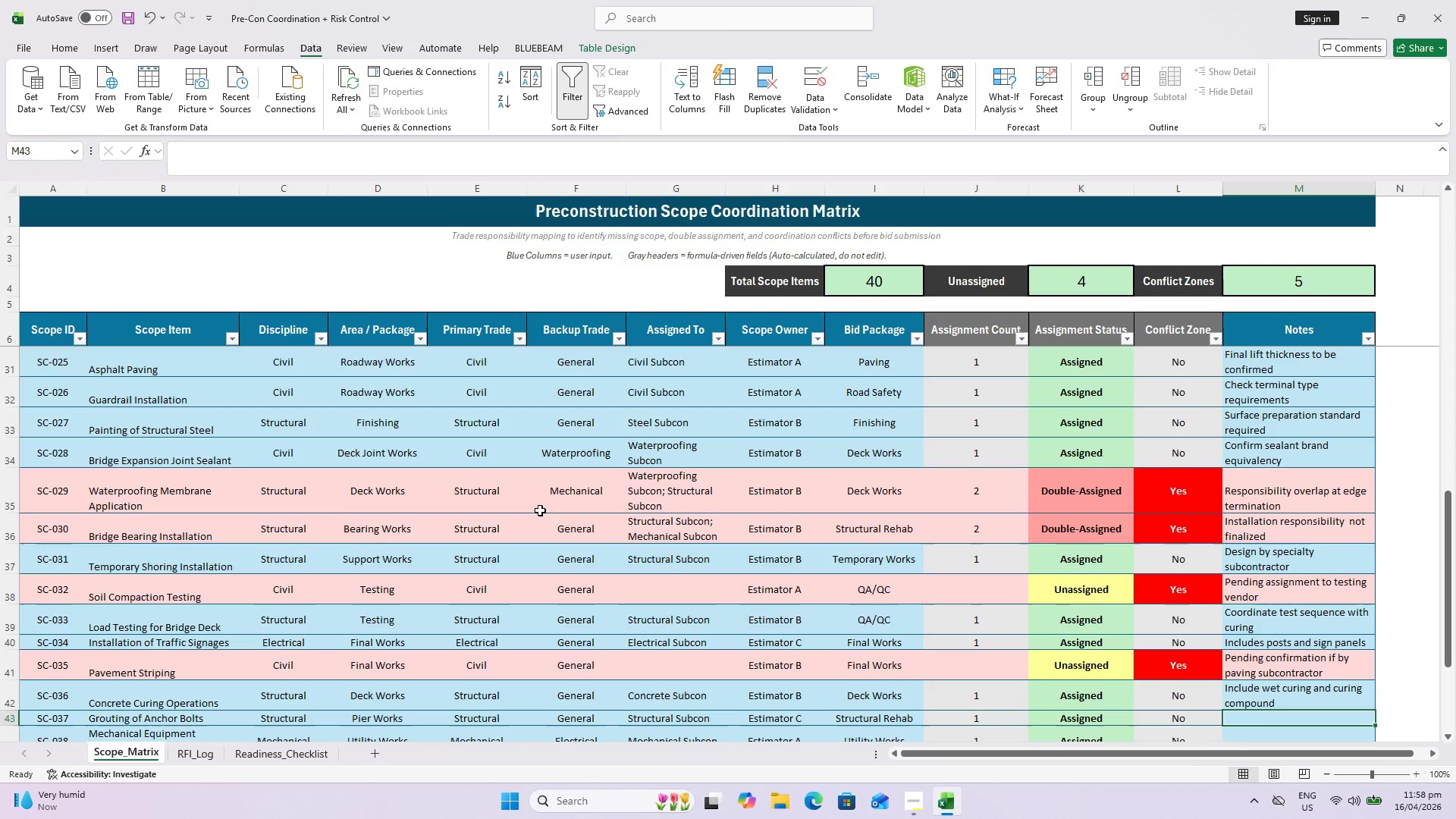 
wait(9.75)
 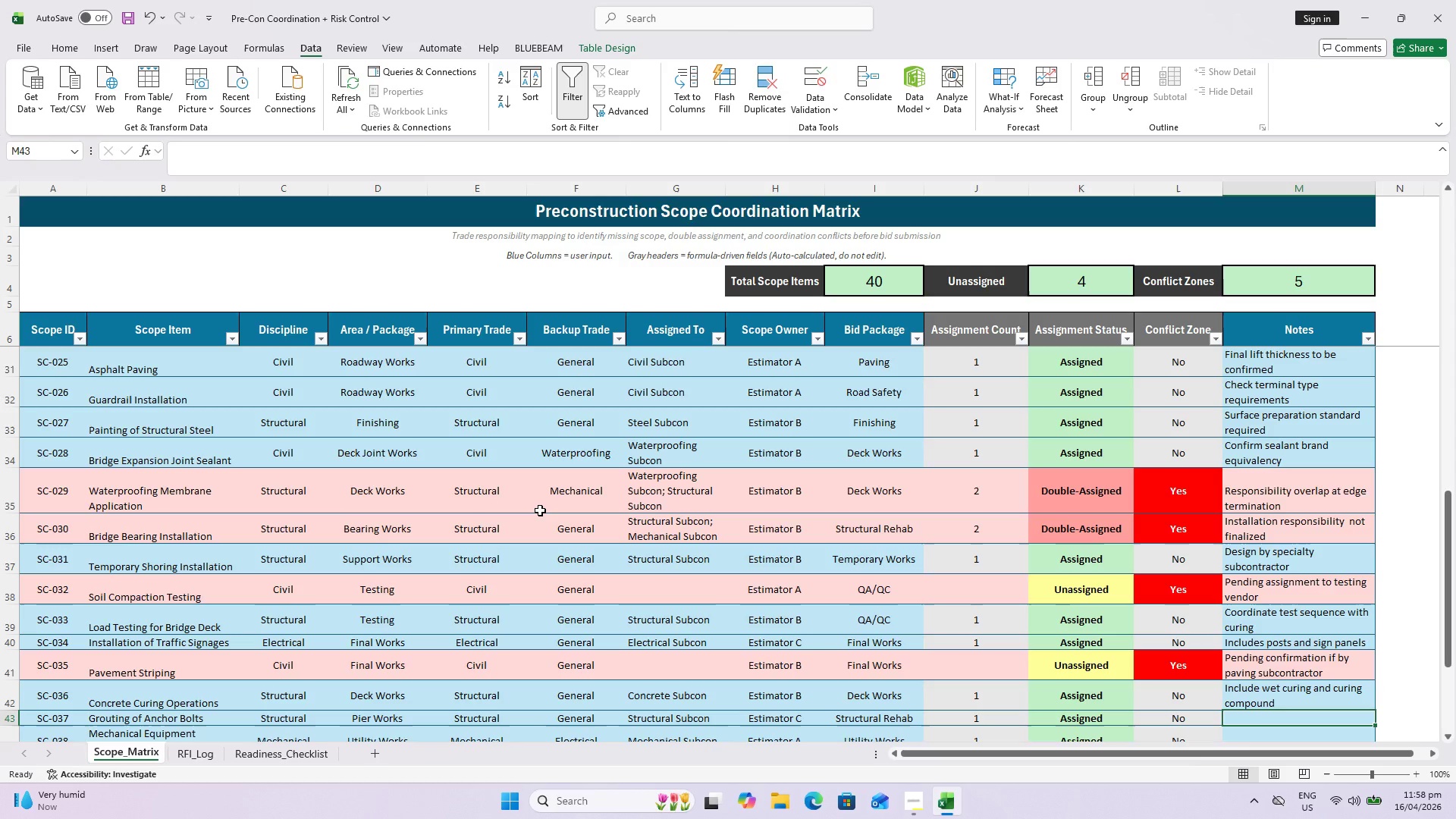 
type(Non)
 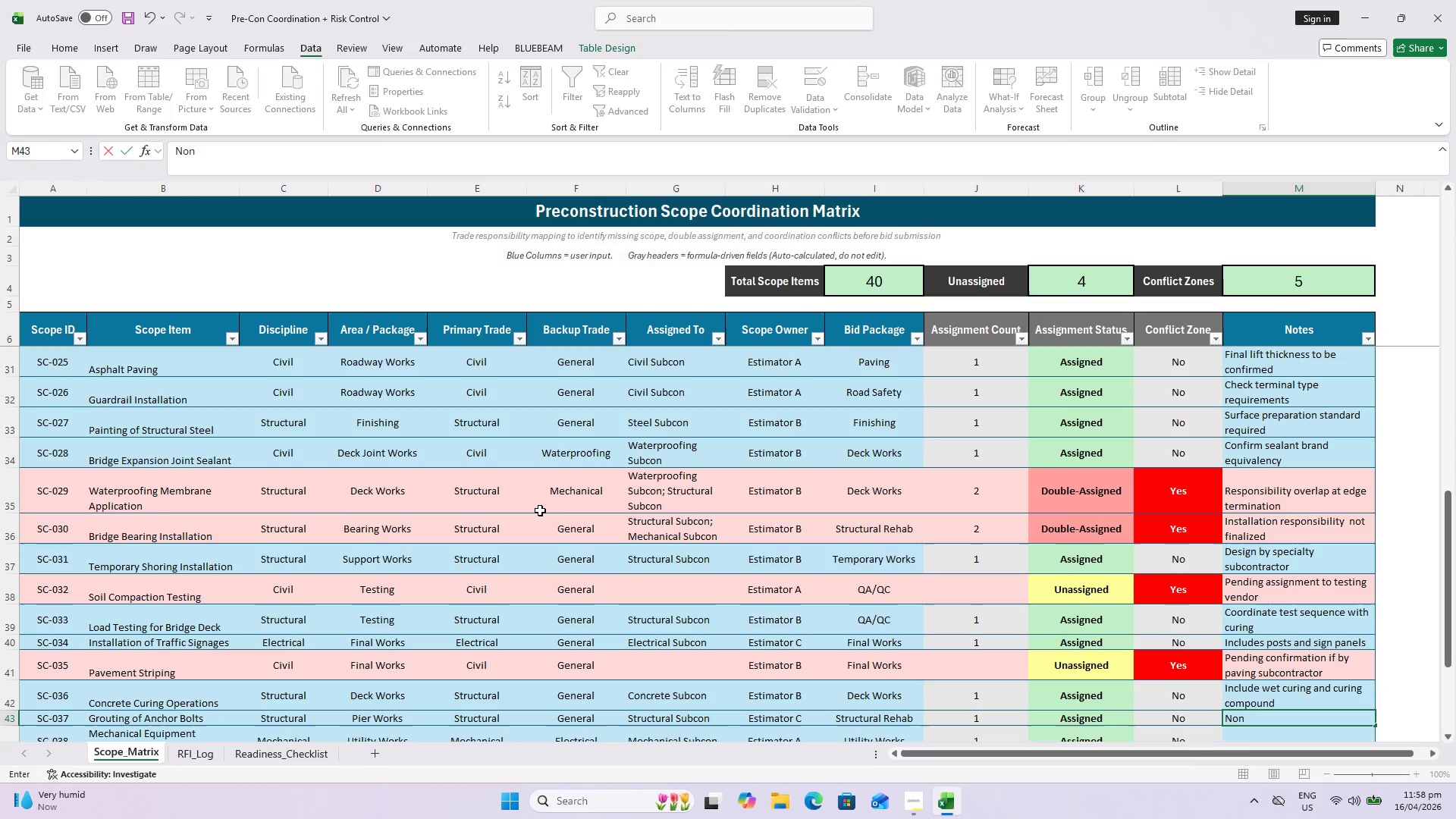 
type(-shrink grout specified)
 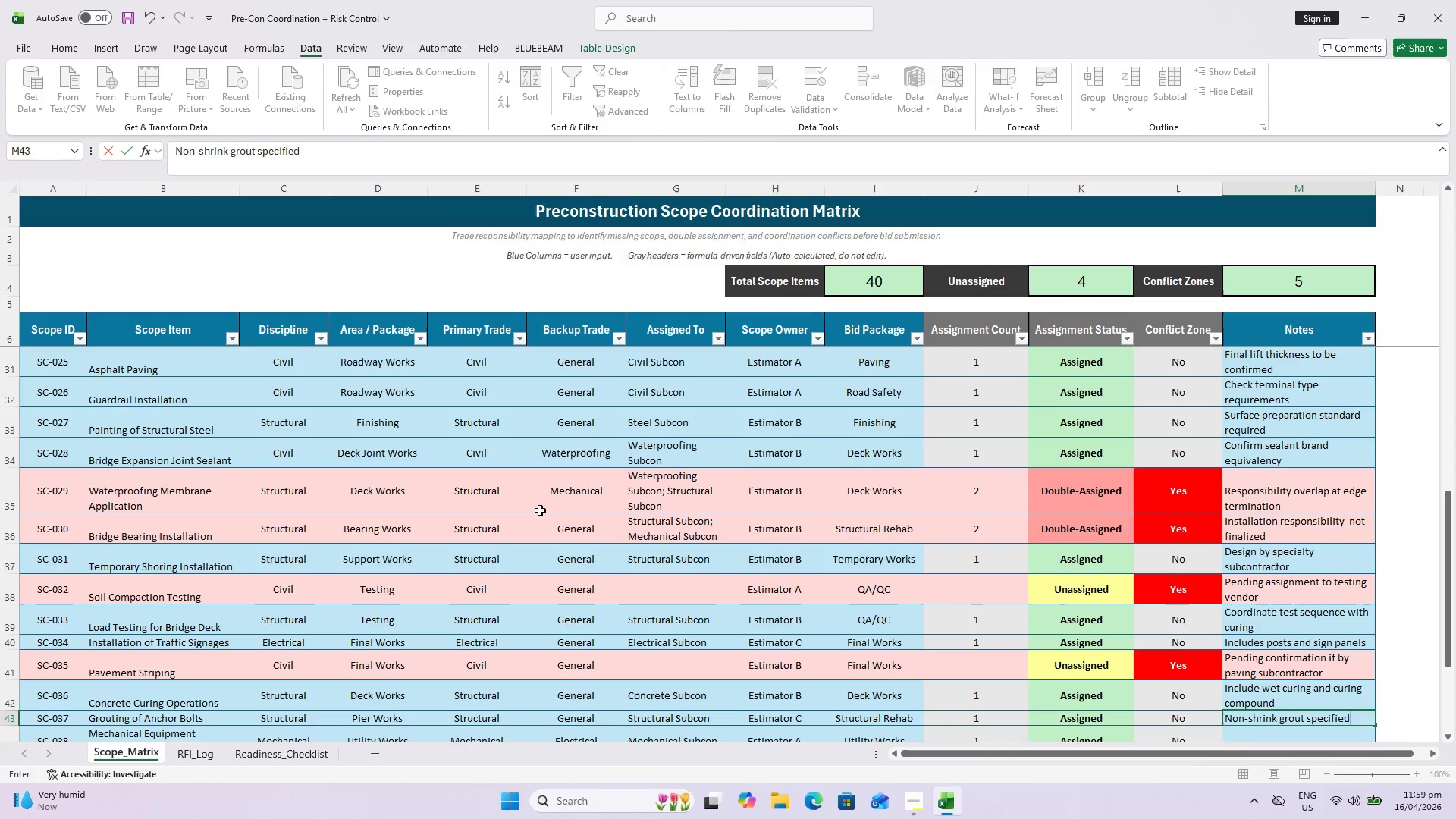 
key(Enter)
 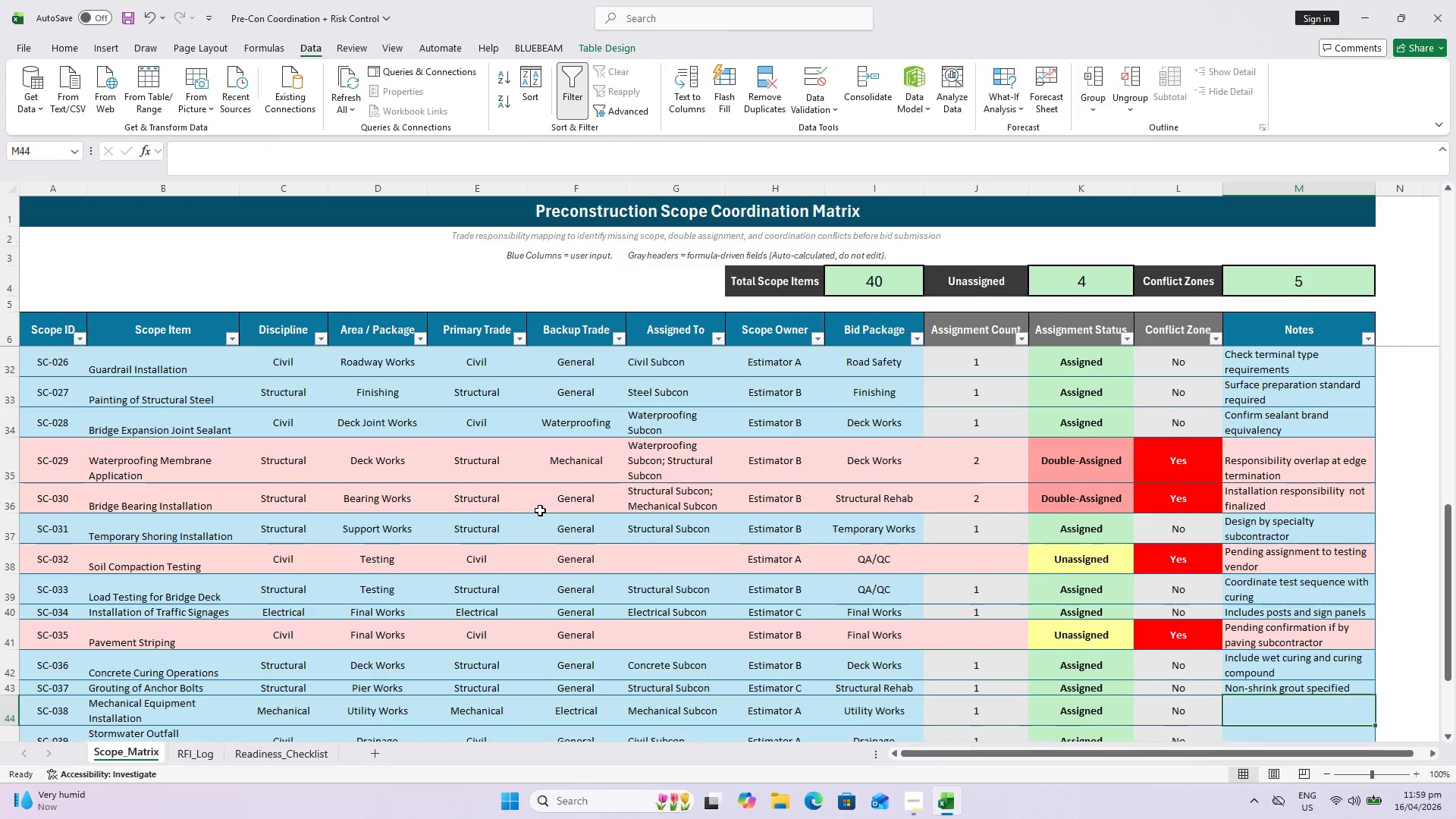 
type(Confirm power rough-in by electricsa)
key(Backspace)
key(Backspace)
type(al)
 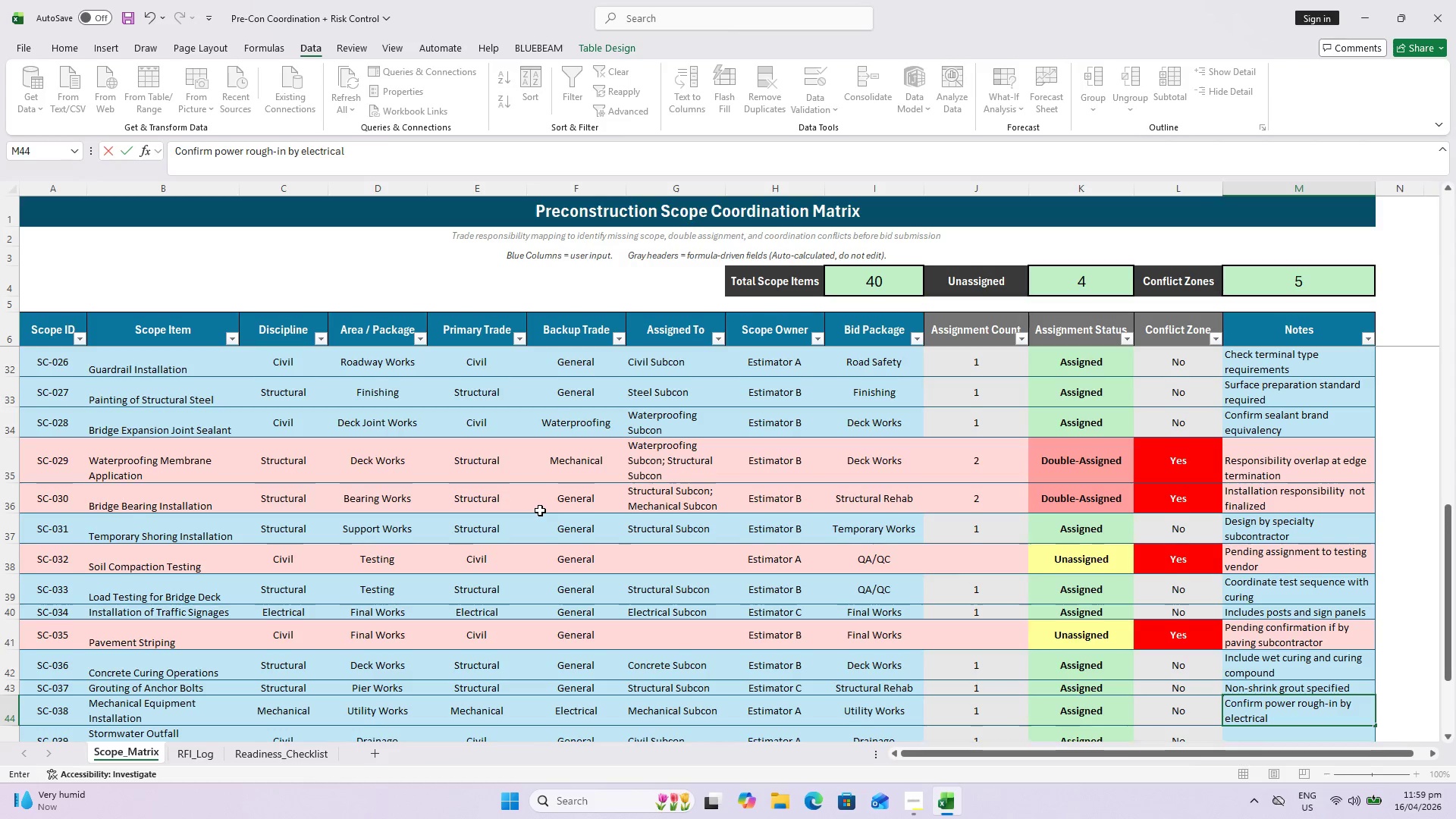 
key(Enter)
 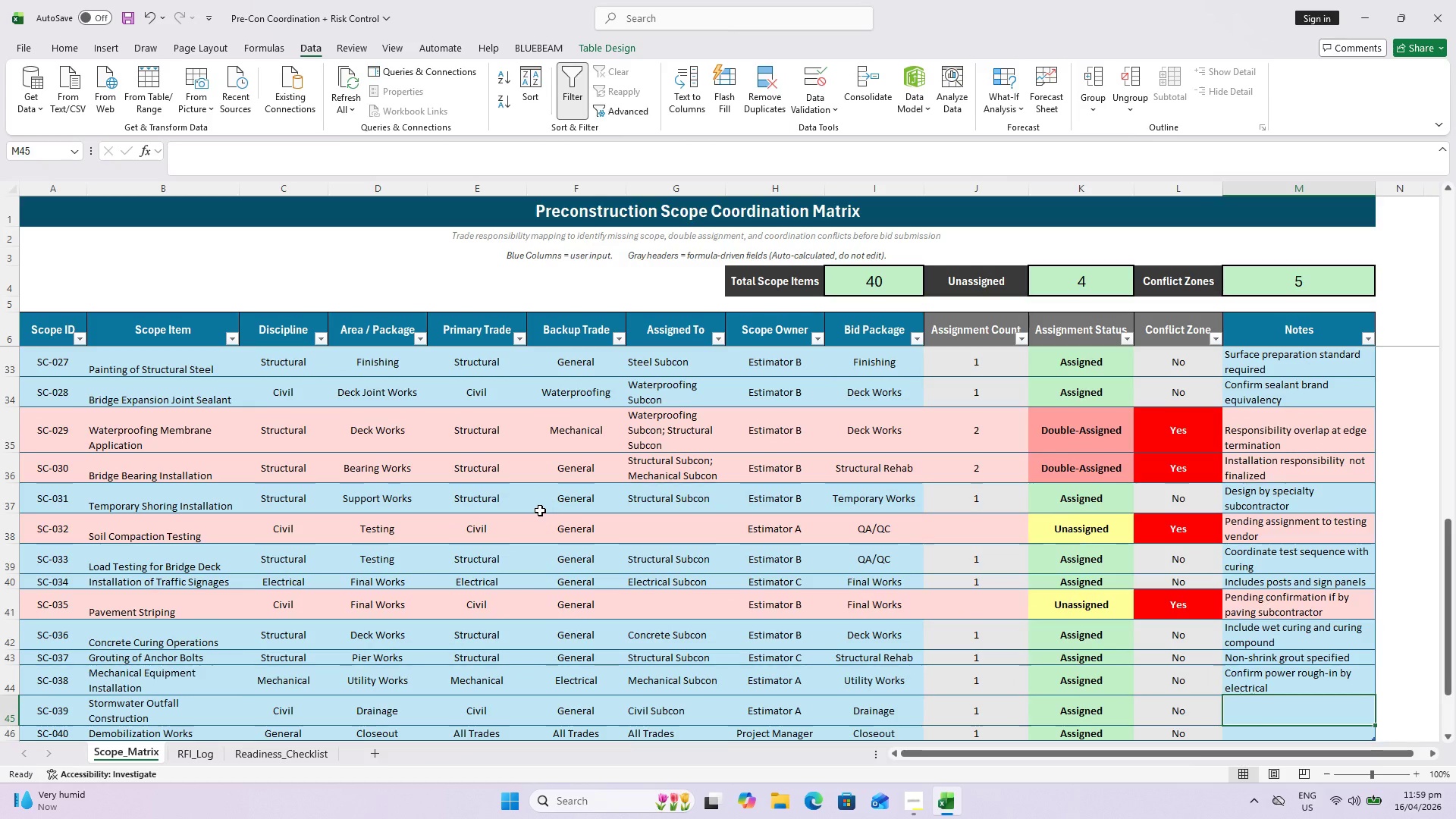 
wait(15.47)
 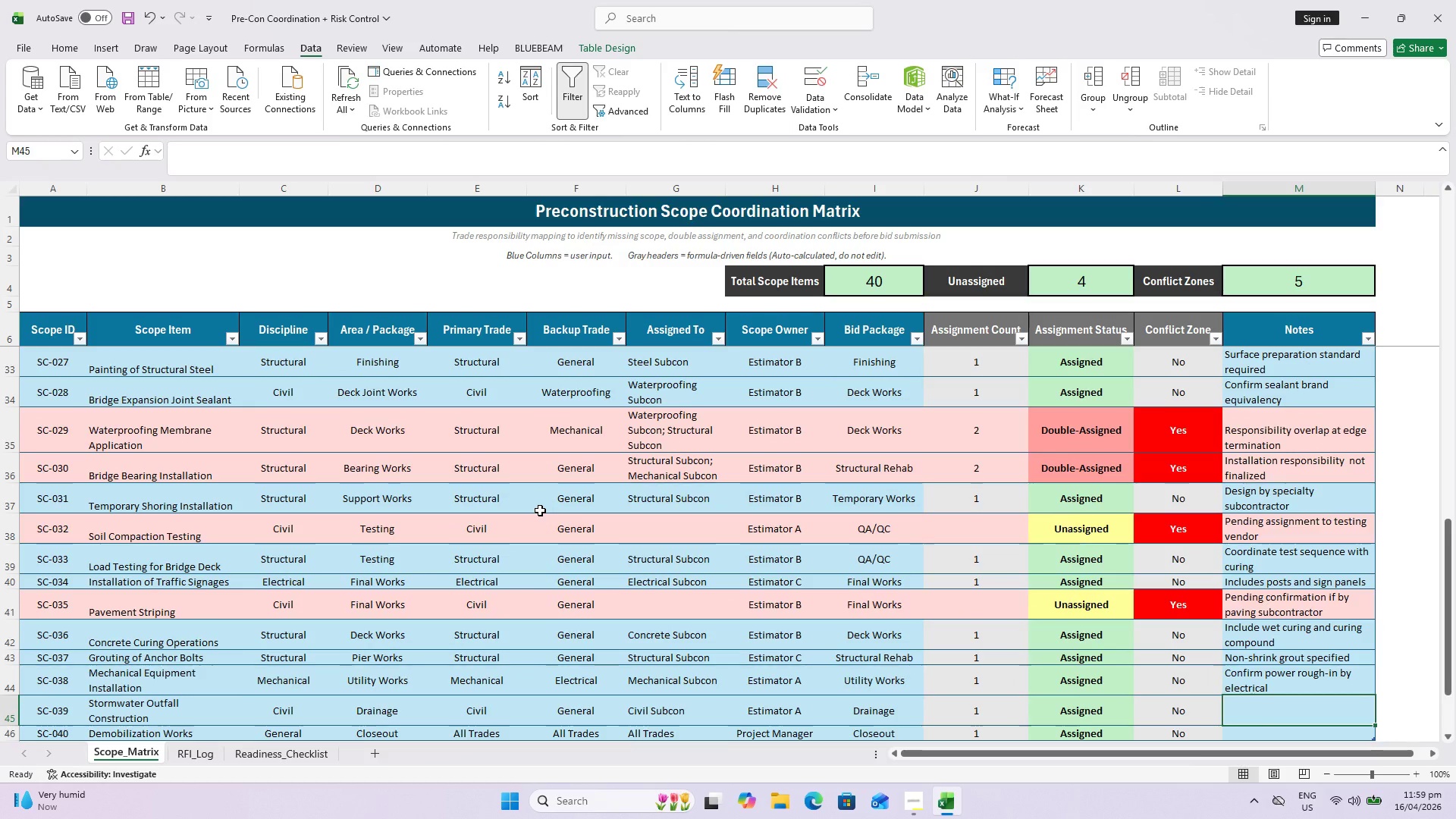 
type(Include ripr)
 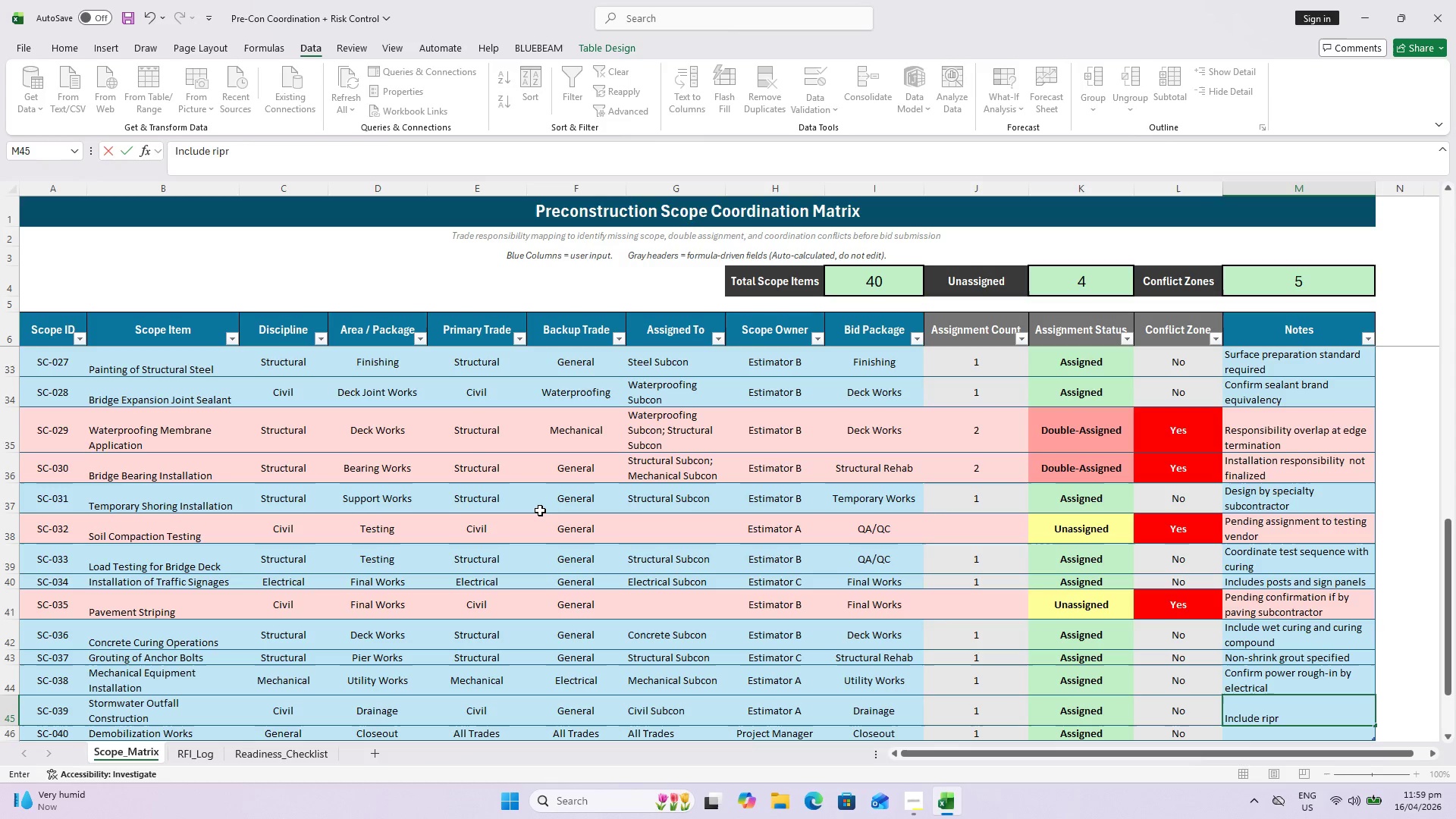 
type(ap protection)
 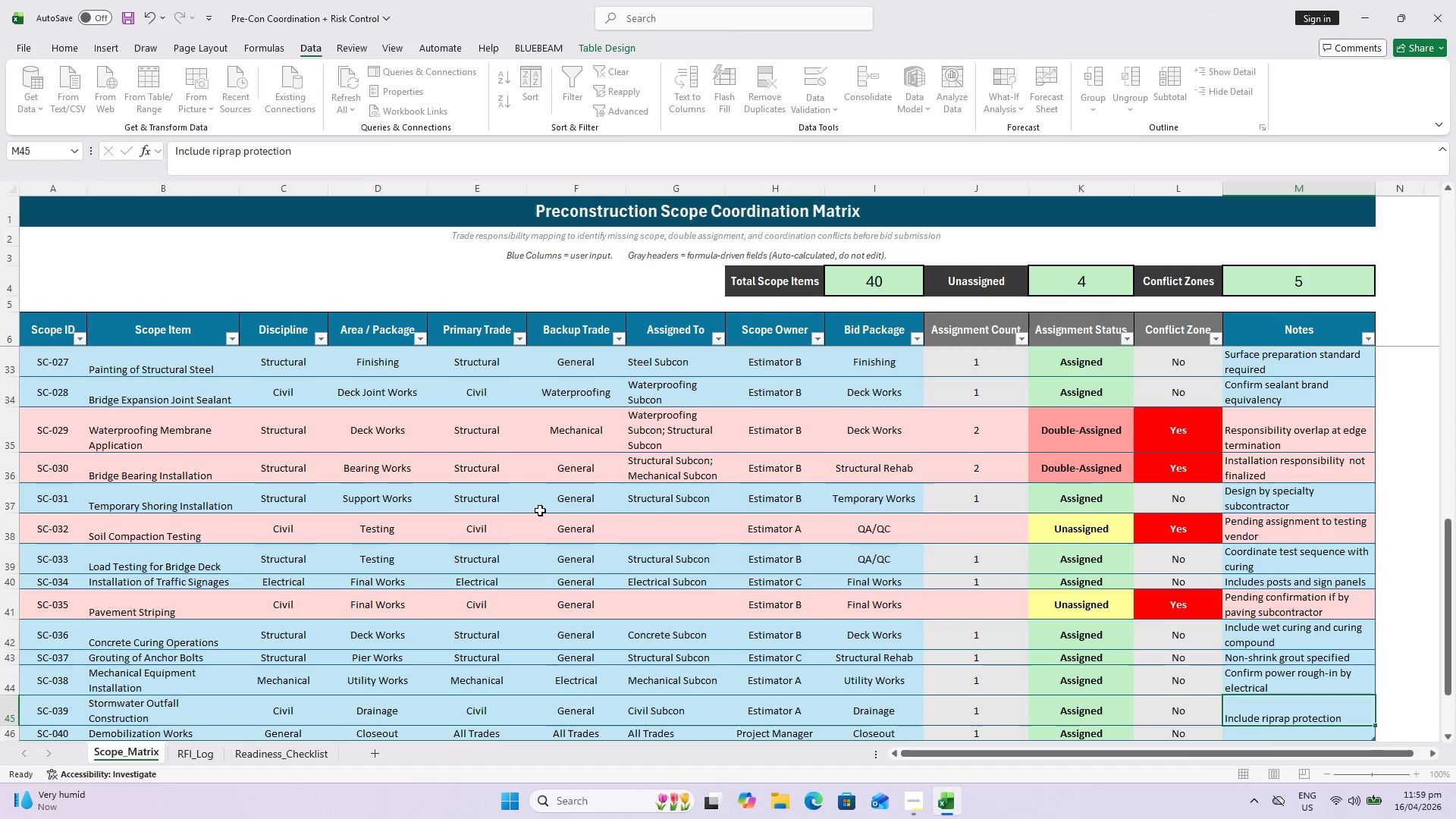 
key(Enter)
 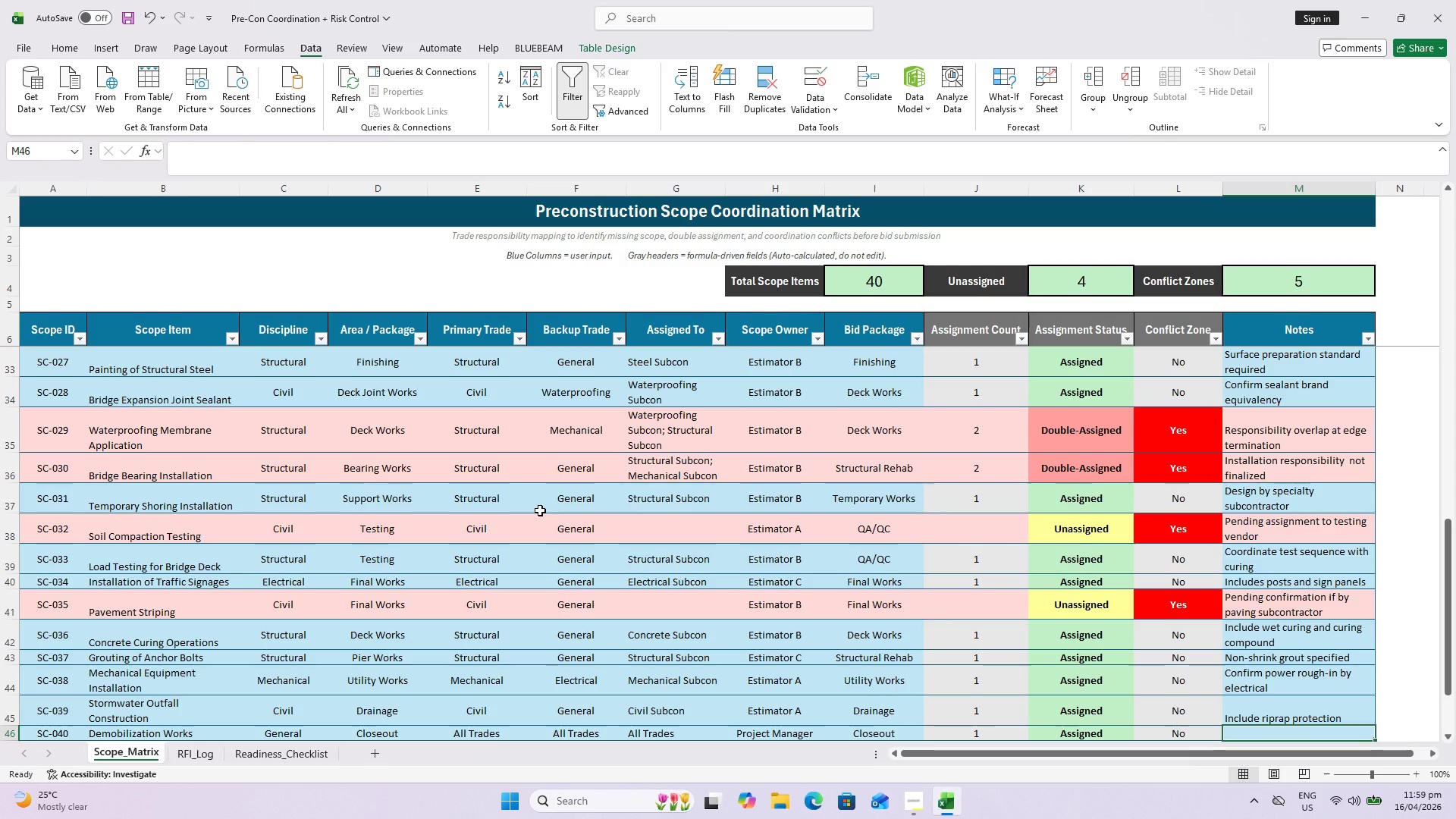 
type(Include site cleaniu)
key(Backspace)
key(Backspace)
type(up and temporaar)
key(Backspace)
key(Backspace)
type(ry works removal)
 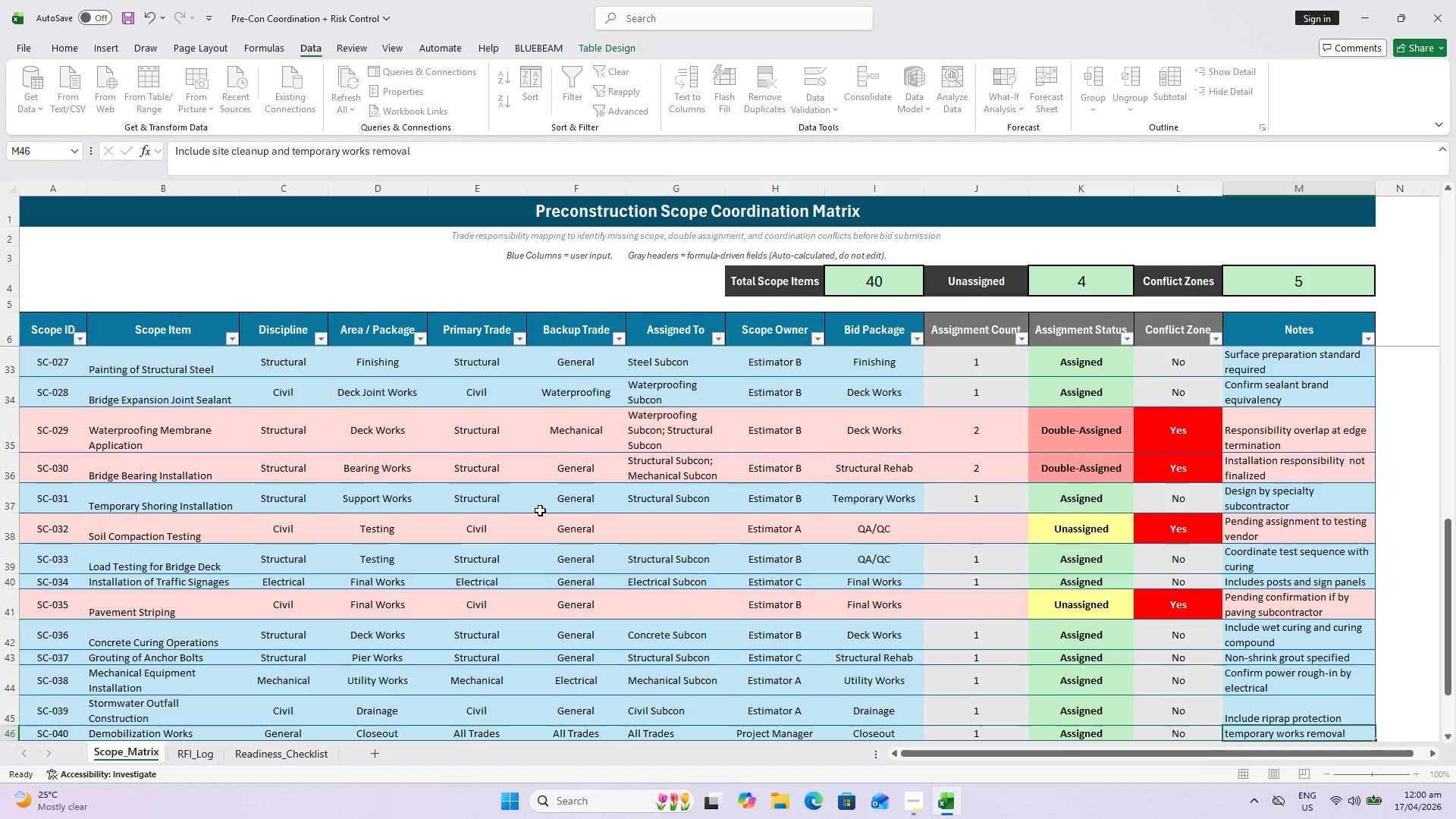 
key(Enter)
 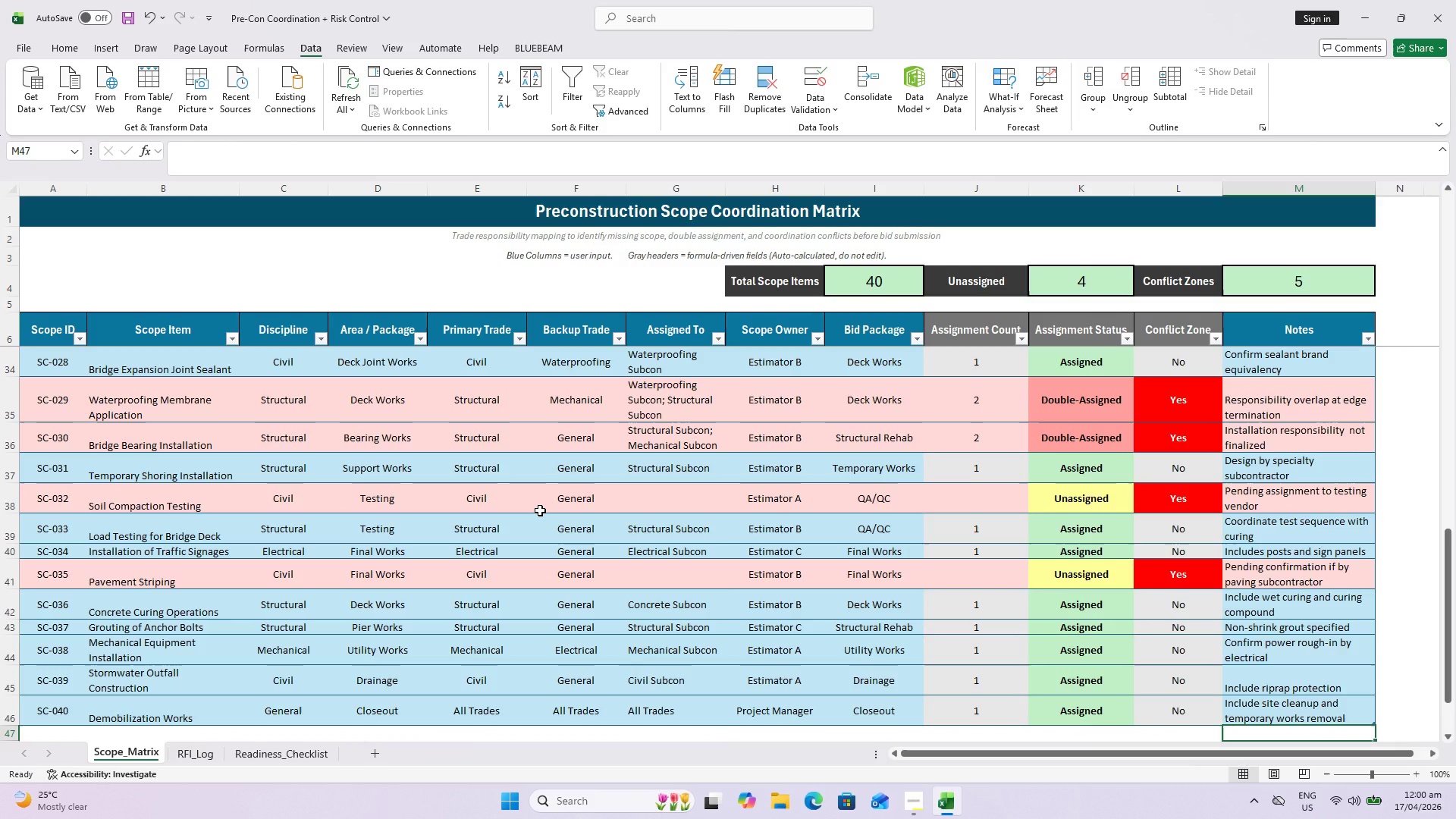 
key(Shift+S)
 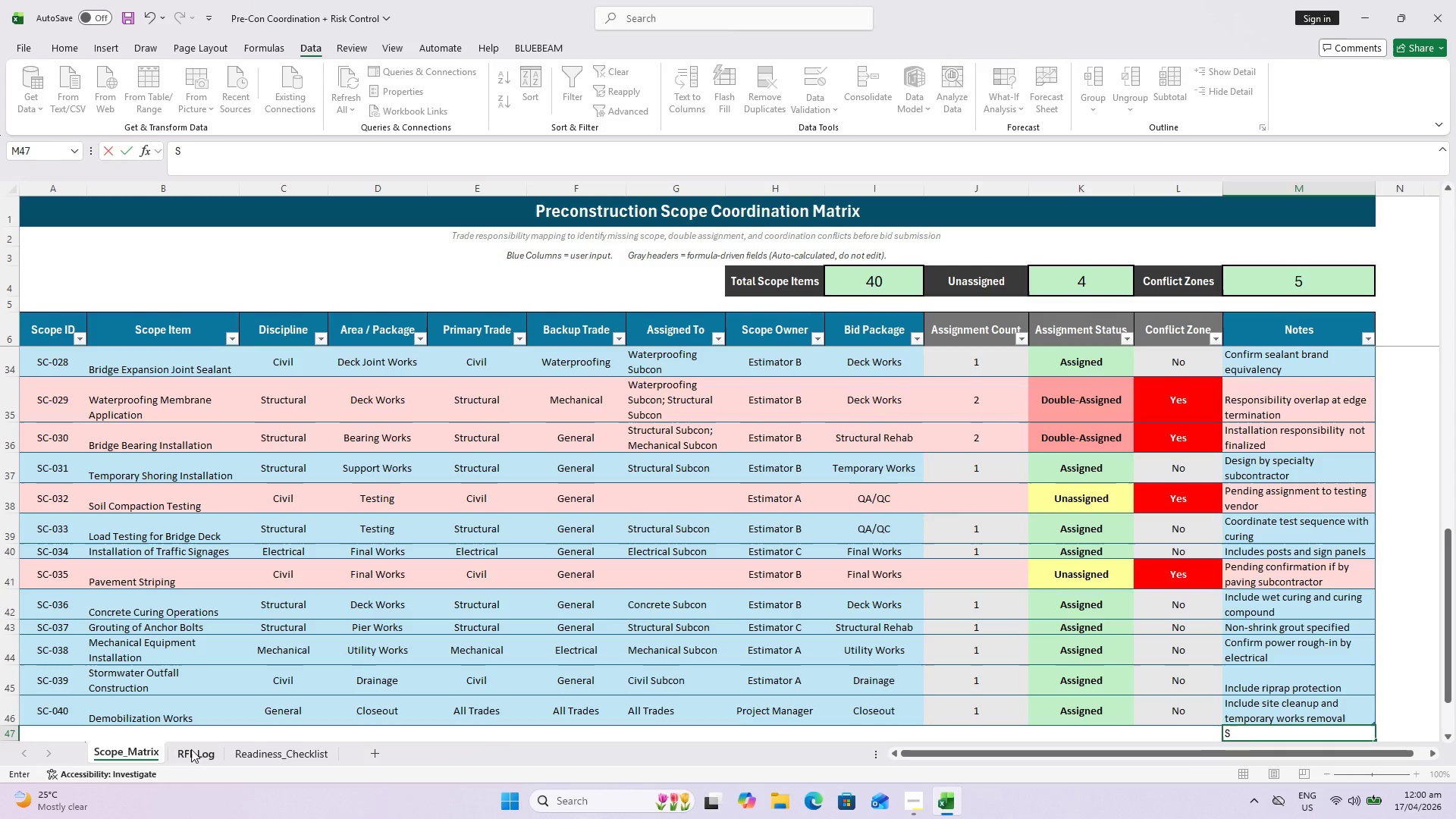 
key(Control+ControlLeft)
 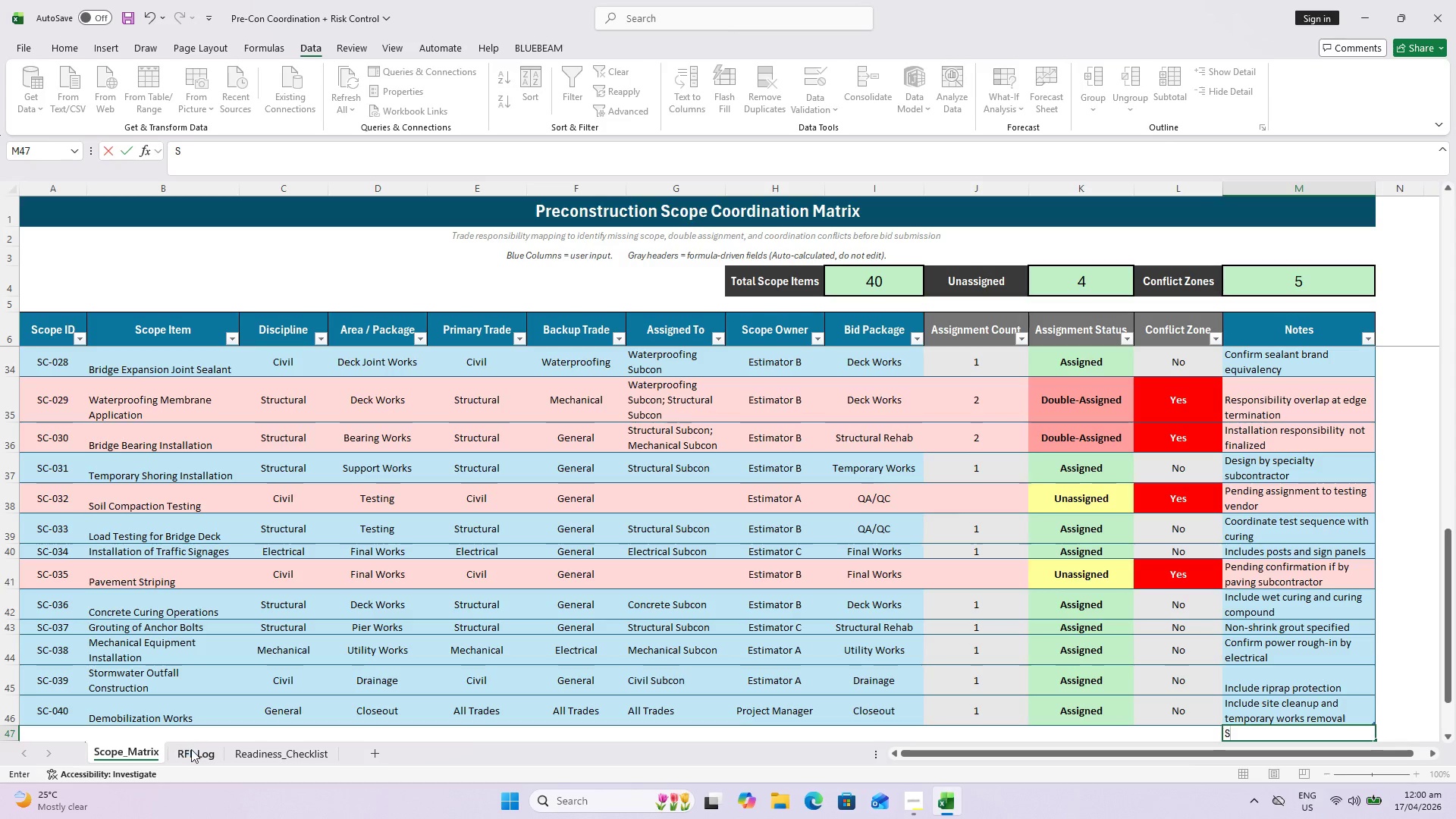 
key(Control+P)
 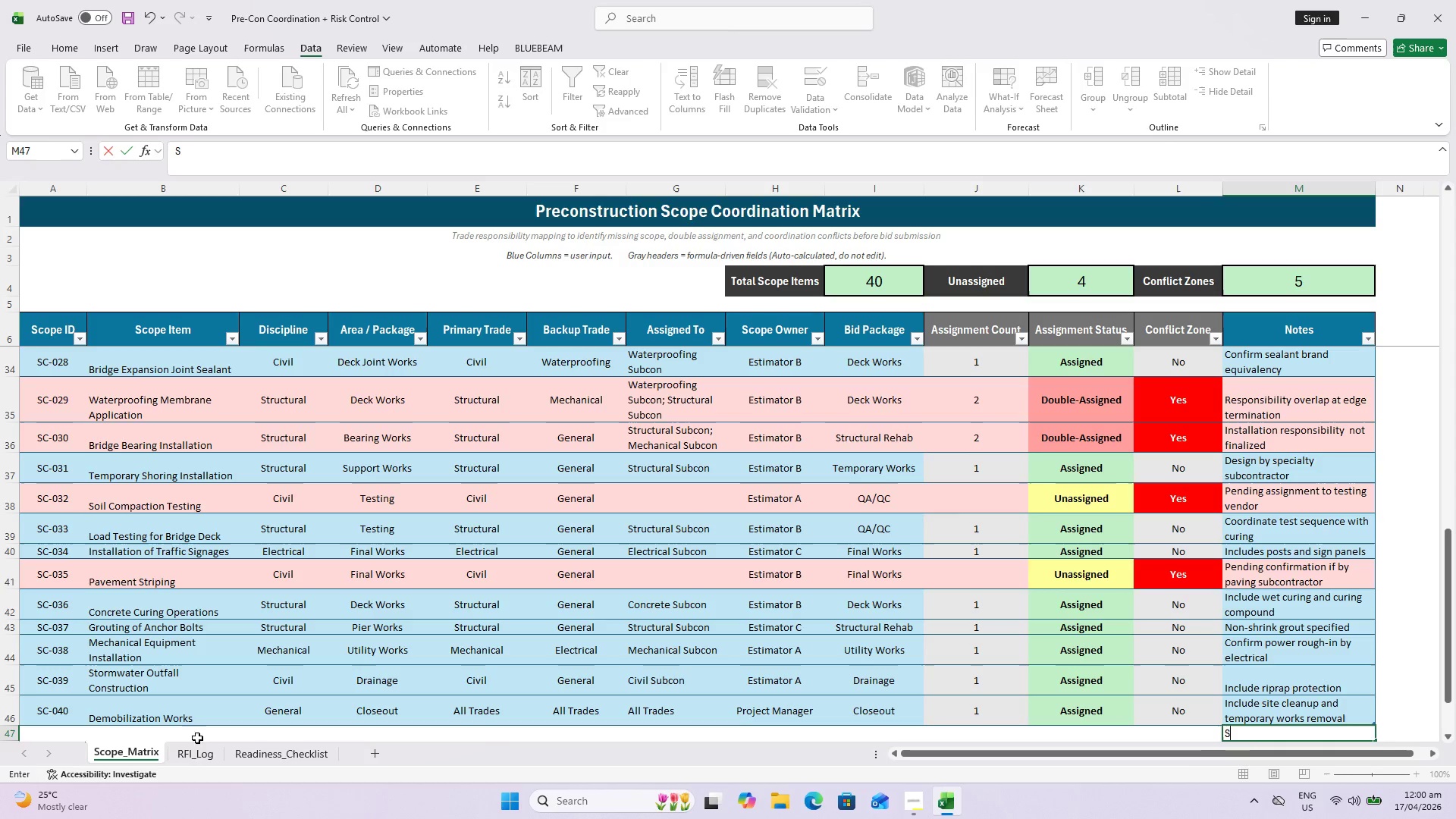 
scroll: coordinate [578, 573], scroll_direction: down, amount: 1.0
 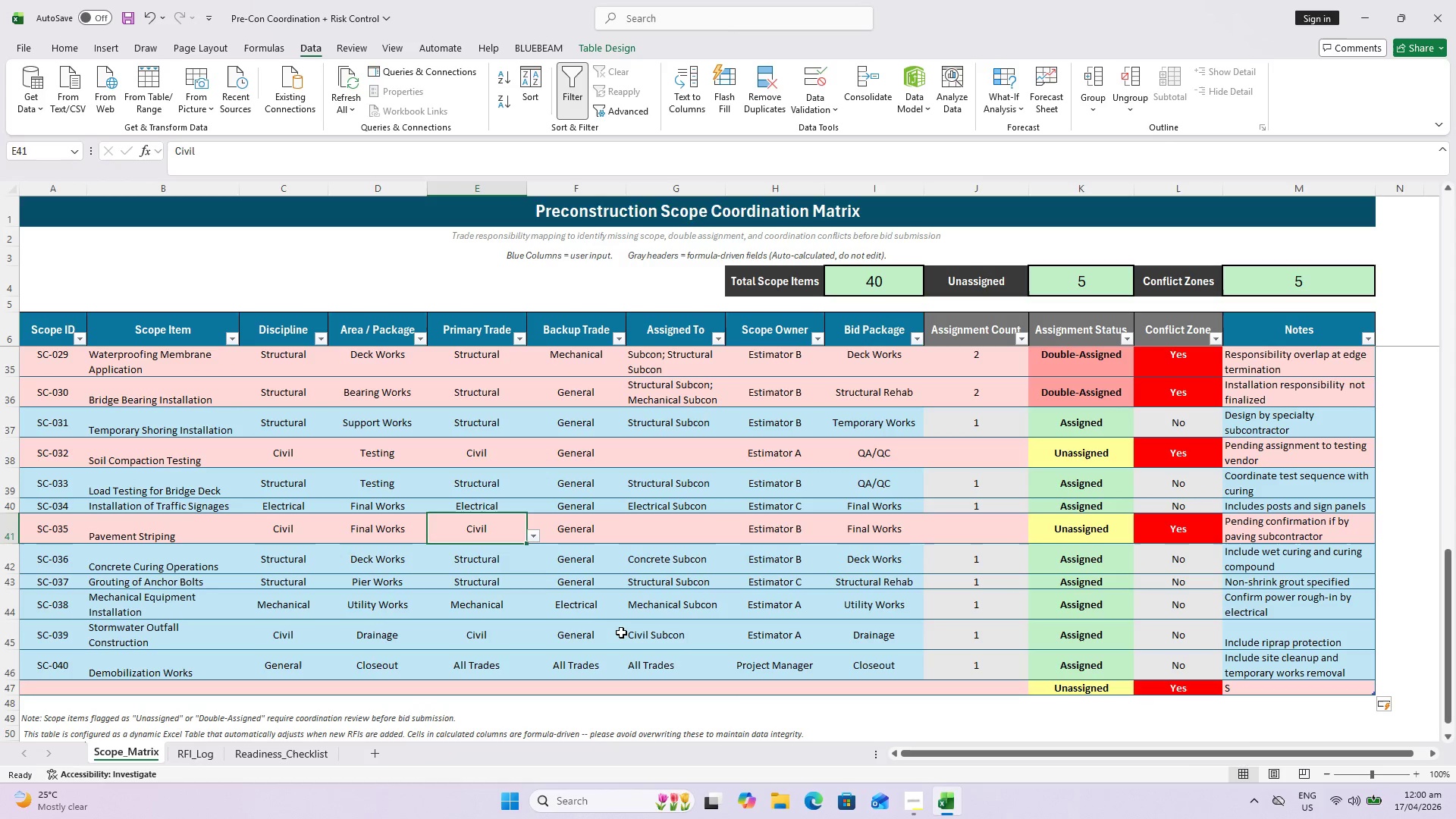 
key(Control+Z)
 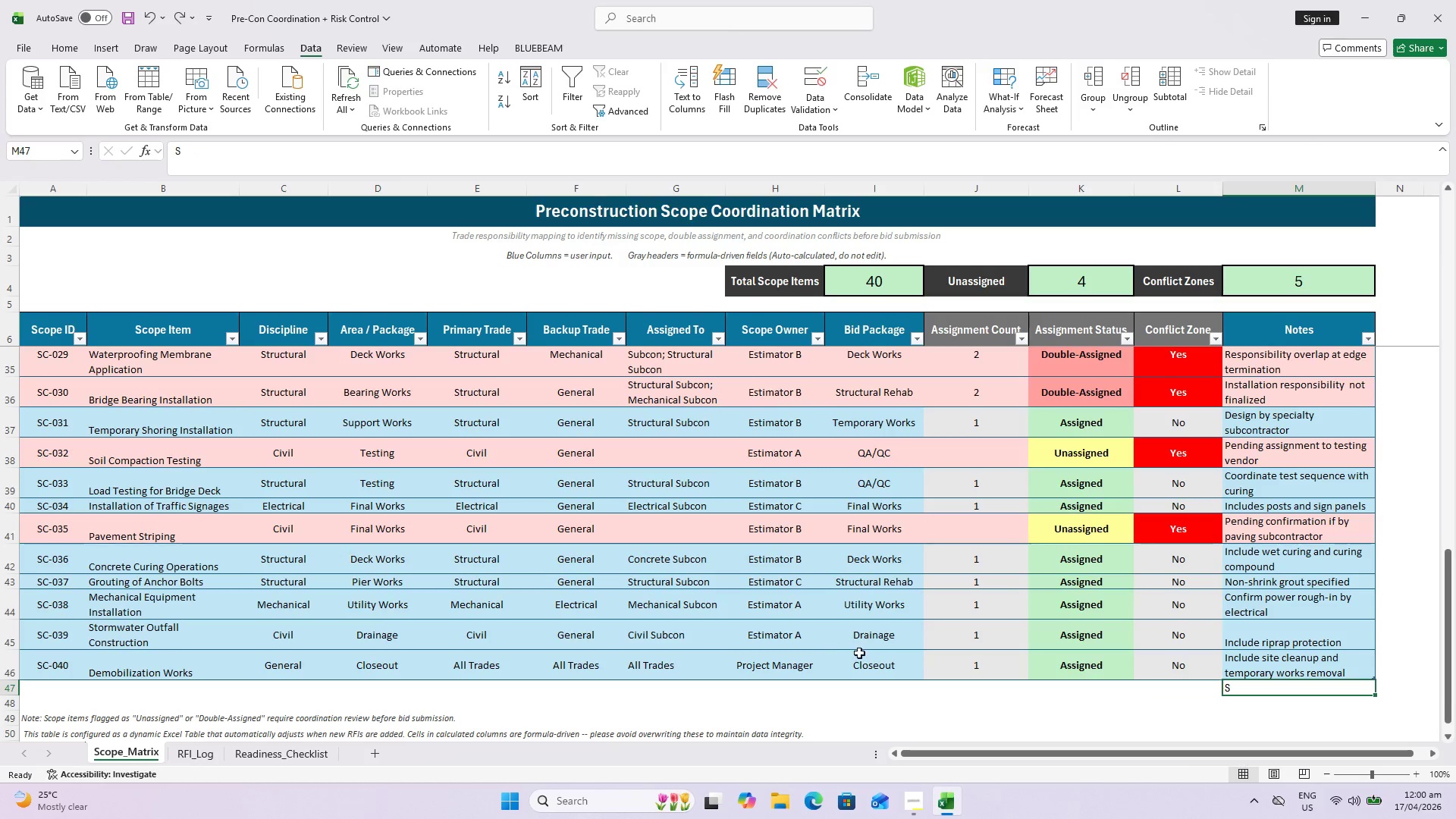 
key(Control+ControlLeft)
 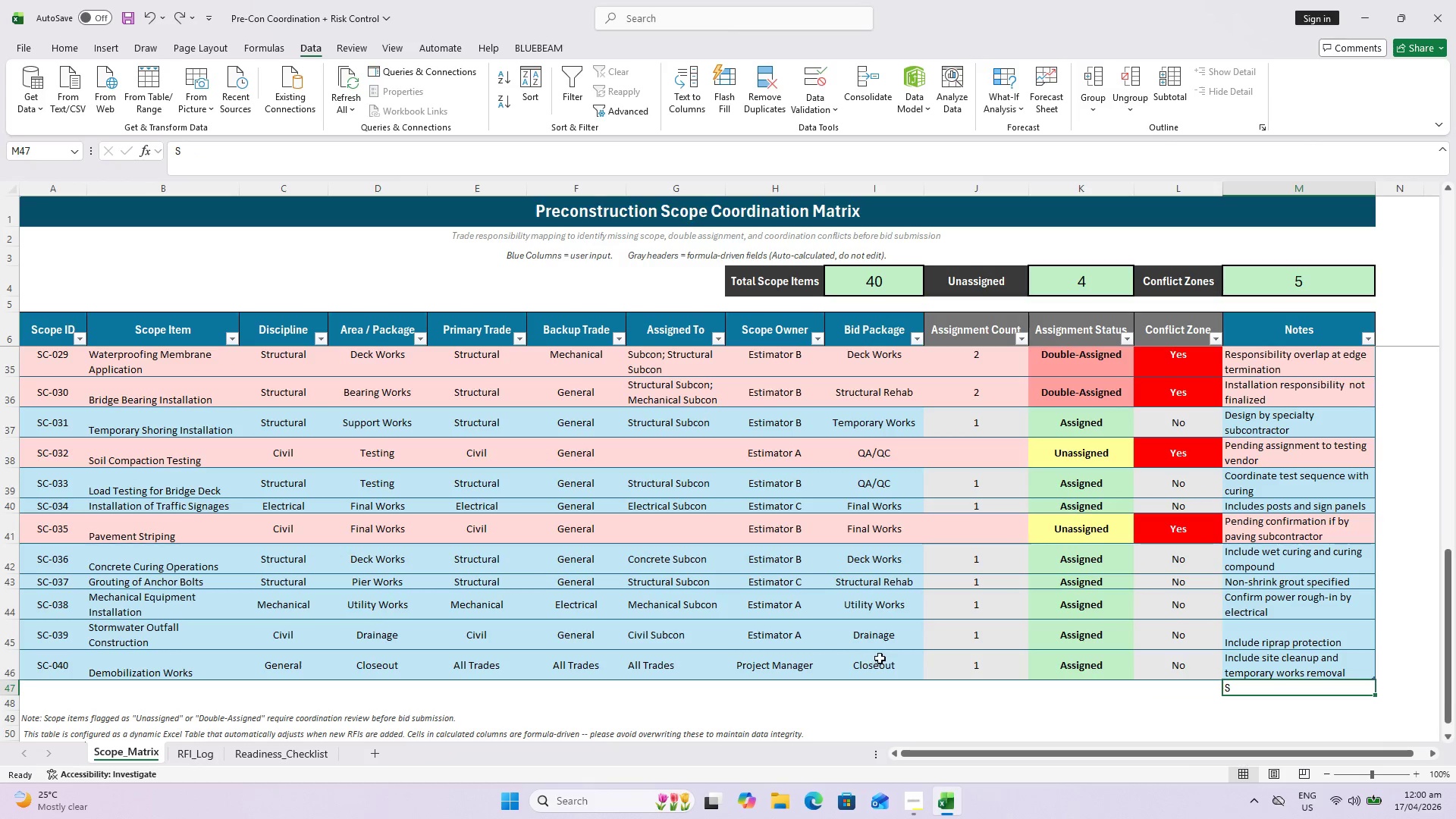 
key(Control+Z)
 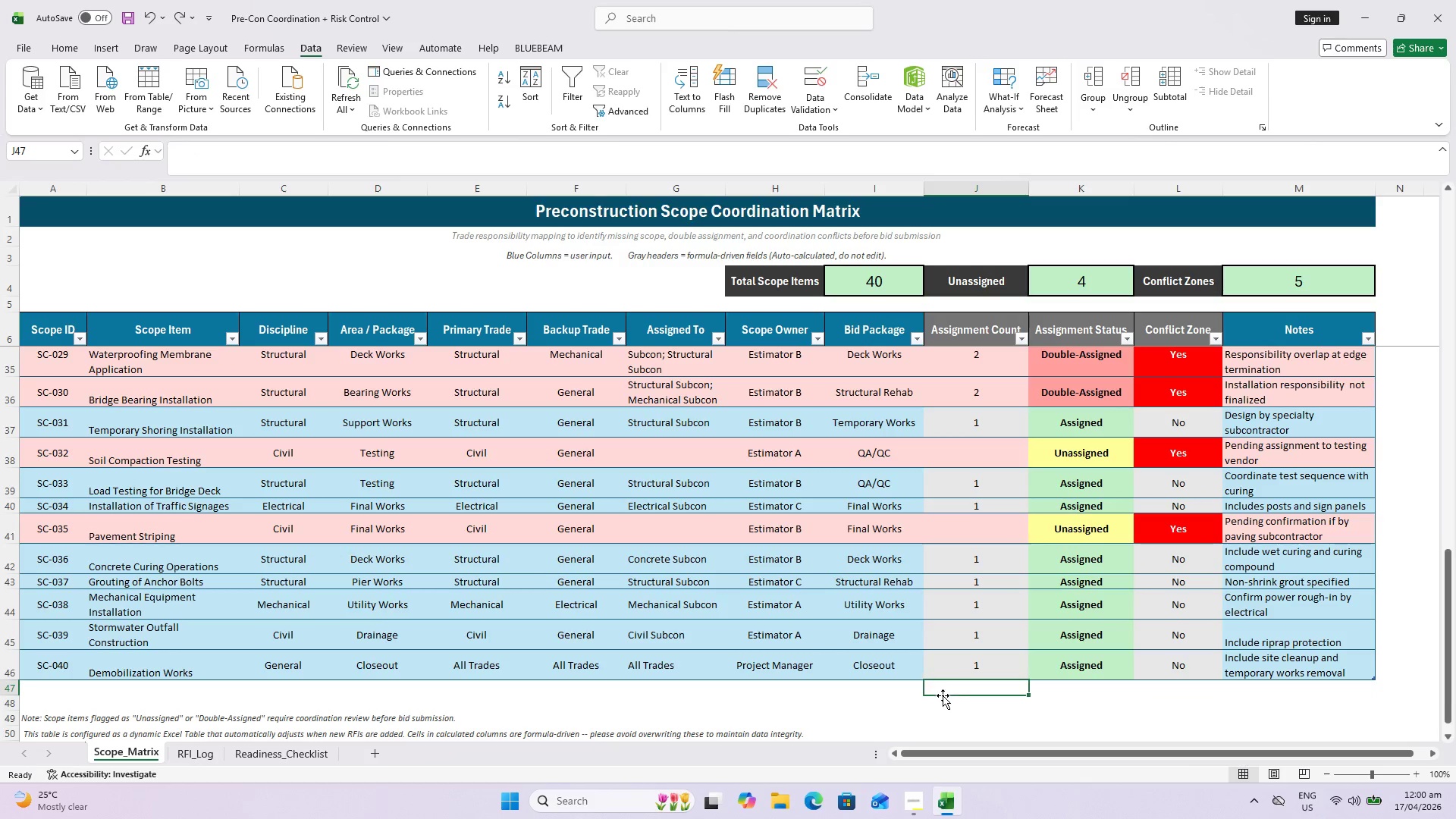 
scroll: coordinate [947, 704], scroll_direction: down, amount: 2.0
 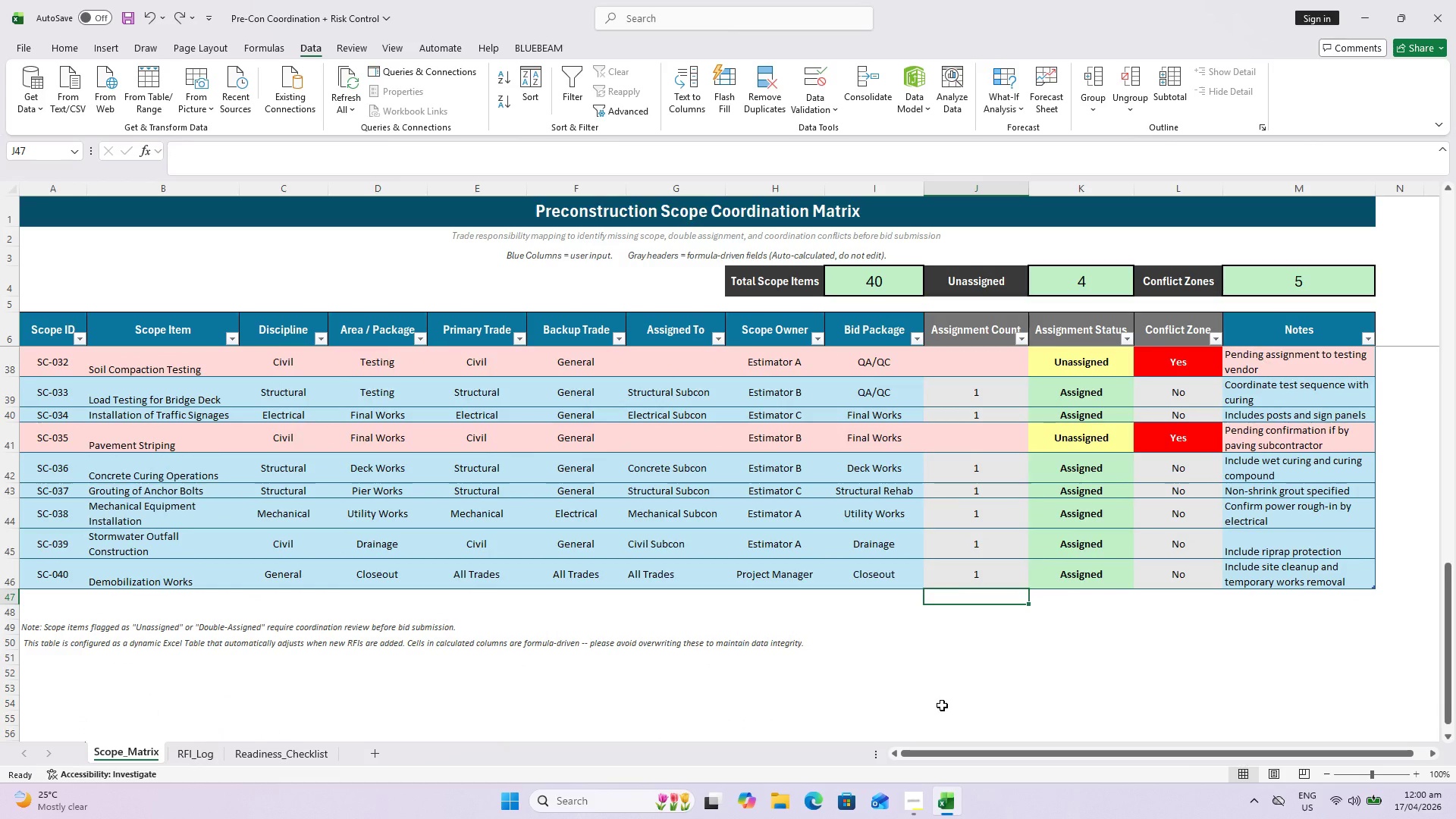 
key(Control+P)
 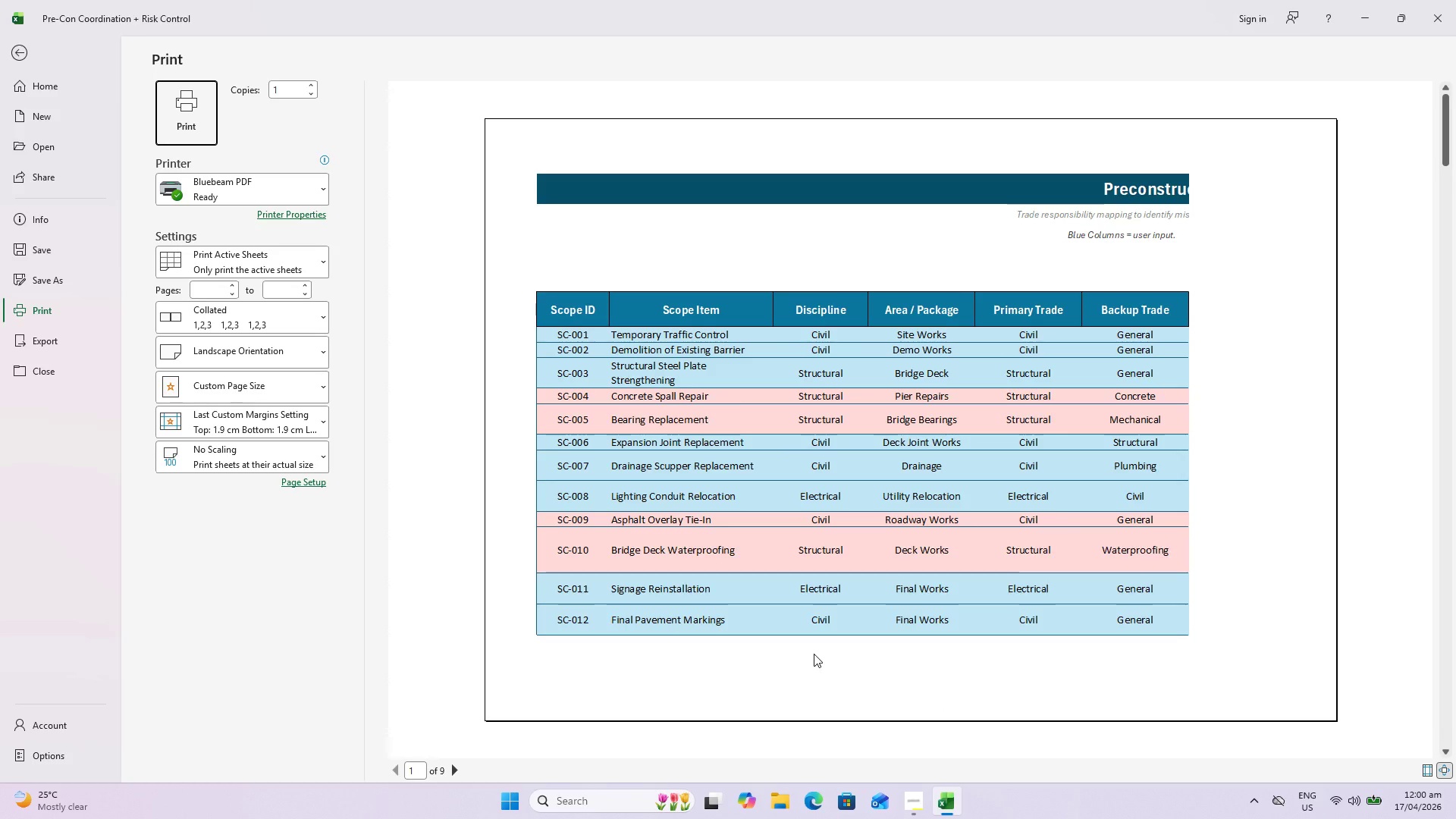 
key(Escape)
 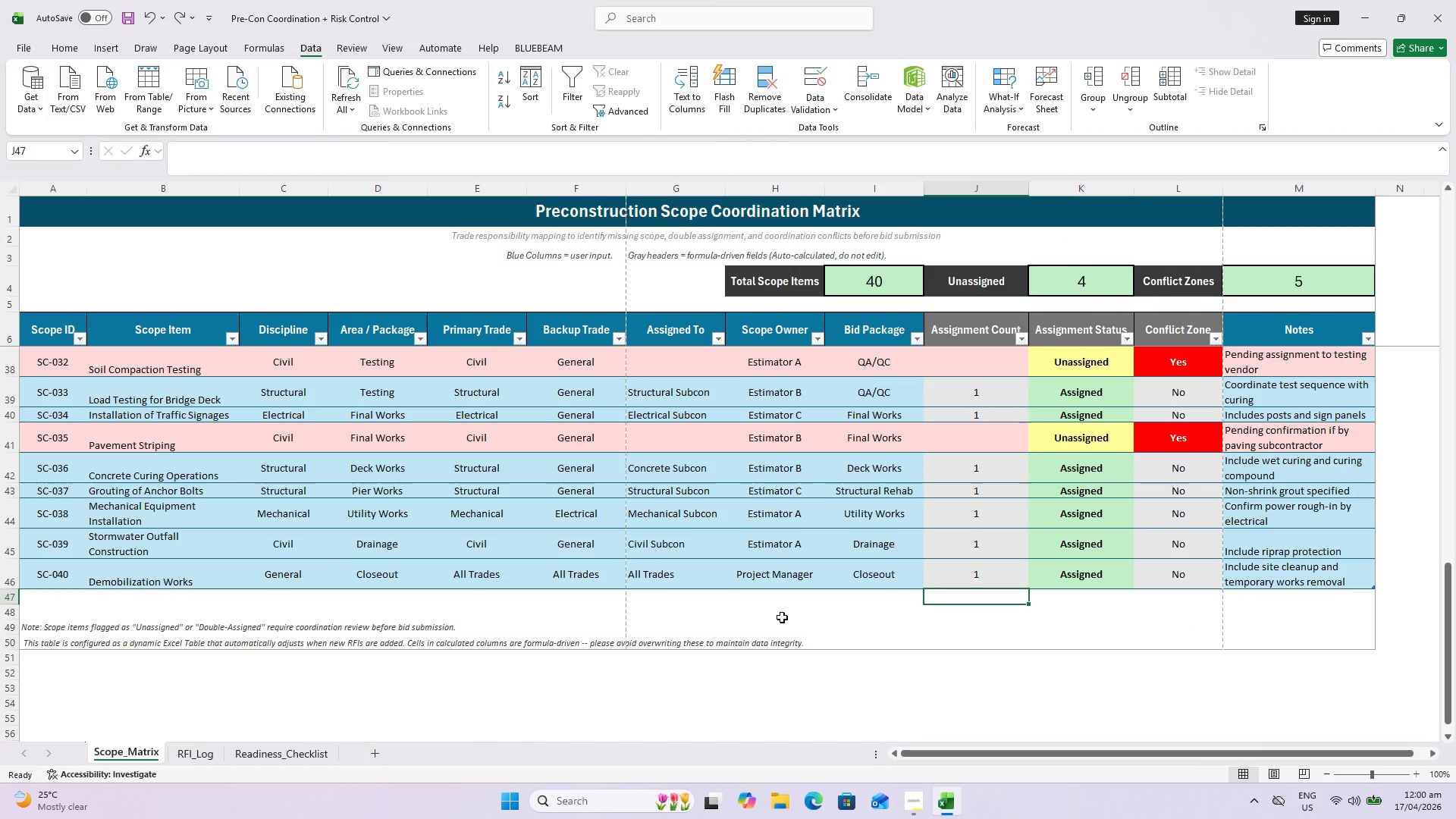 
key(Control+S)
 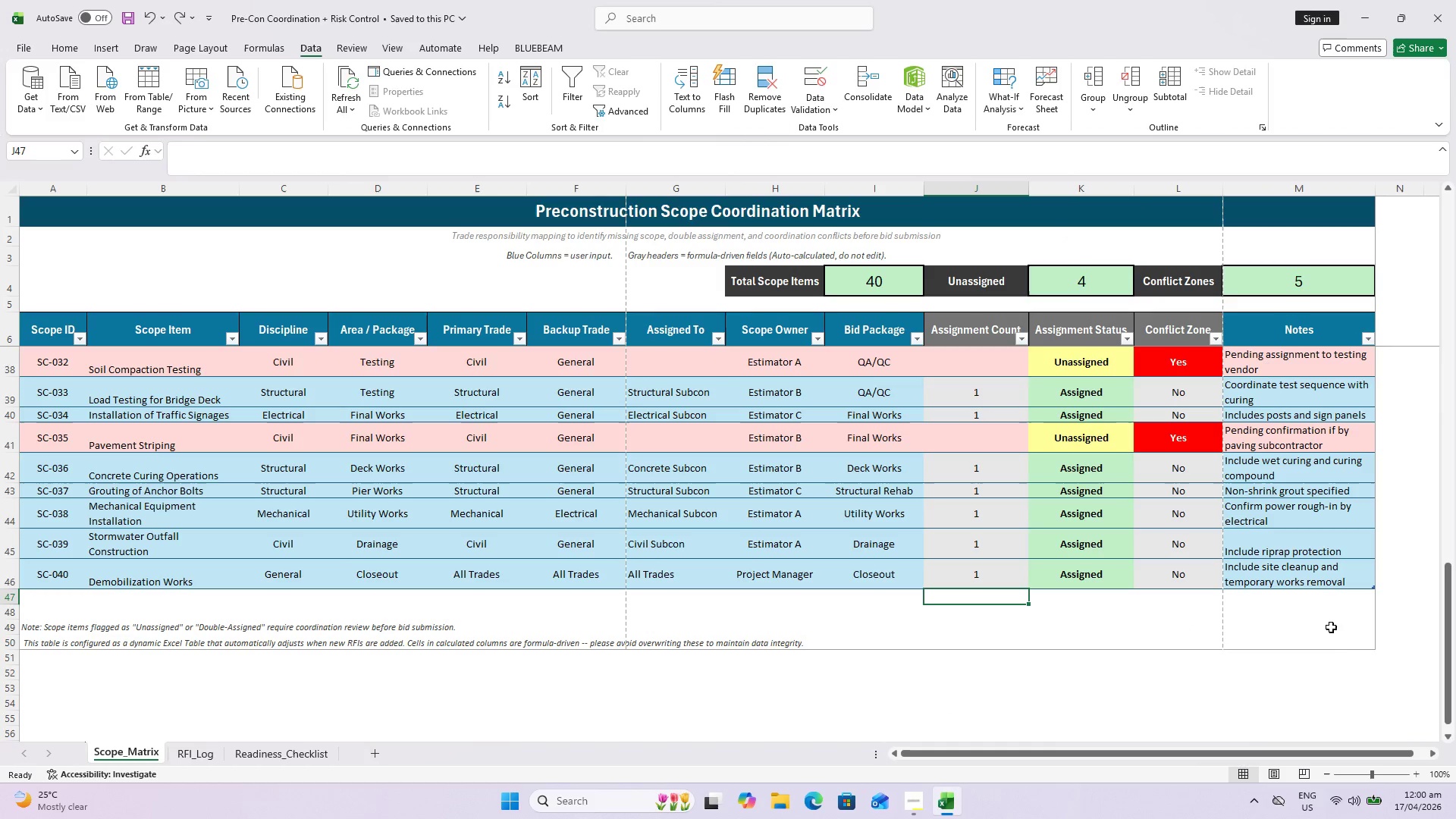 
left_click([1345, 642])
 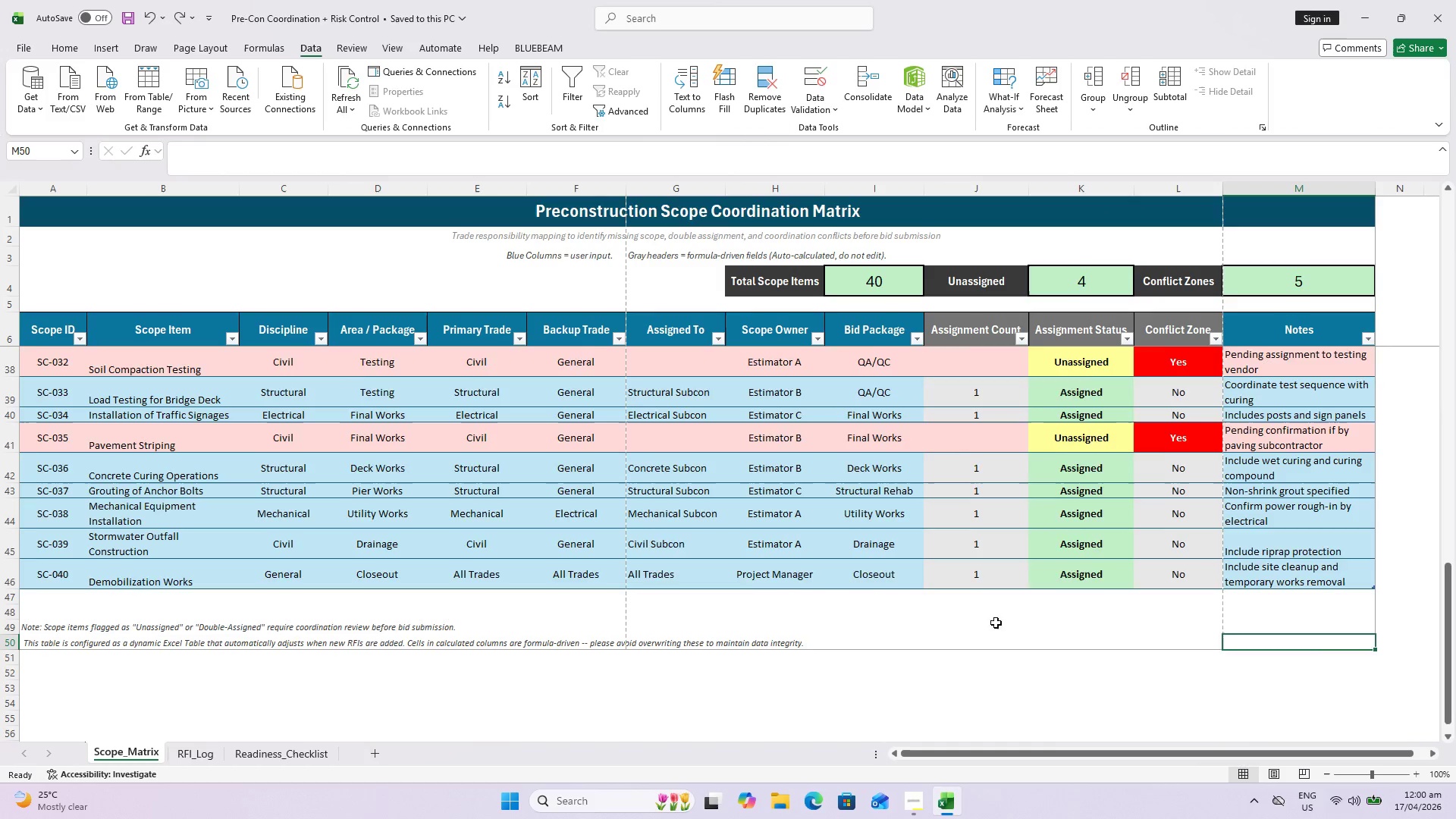 
hold_key(key=ShiftLeft, duration=0.92)
 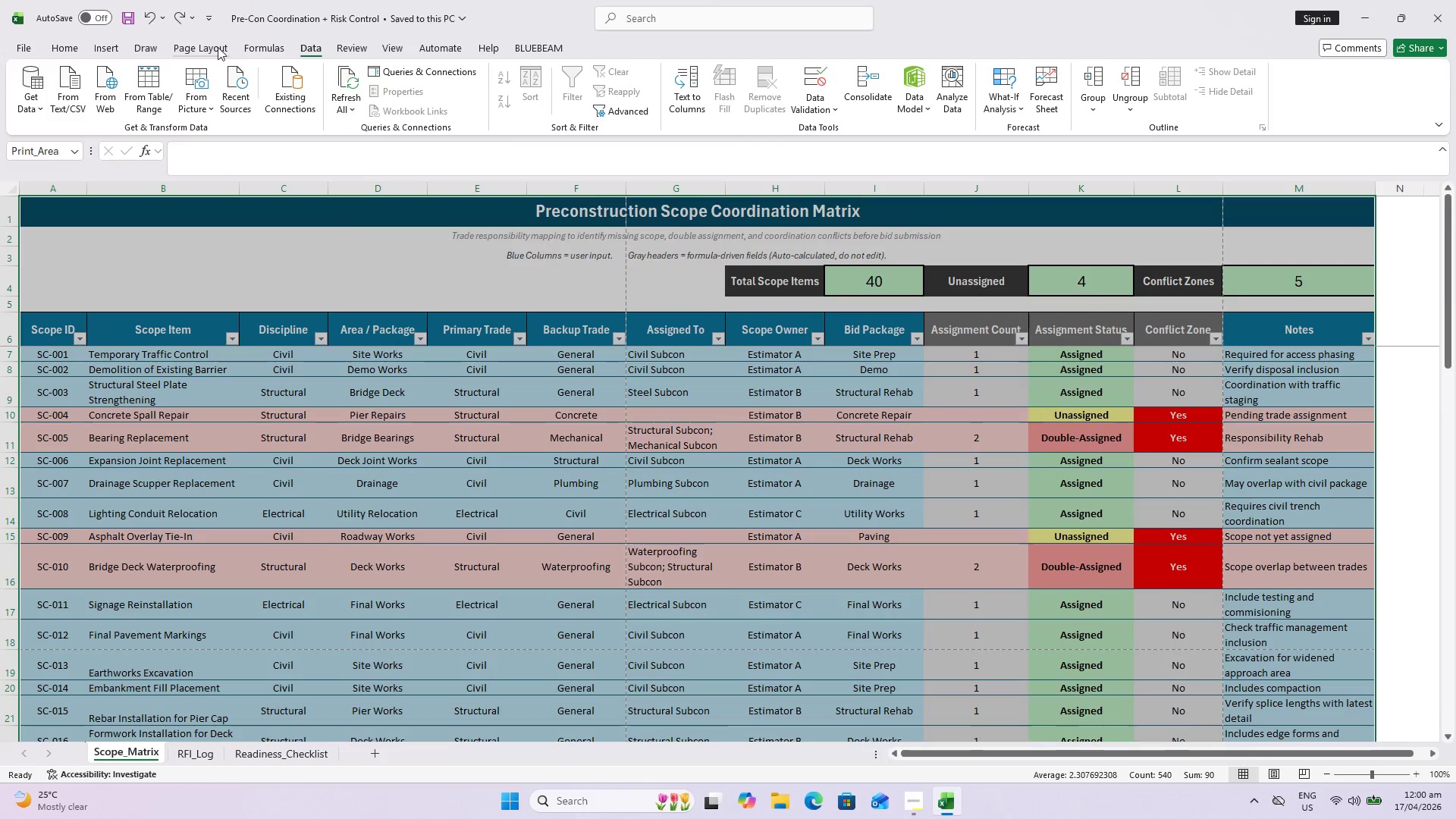 
scroll: coordinate [618, 446], scroll_direction: up, amount: 29.0
 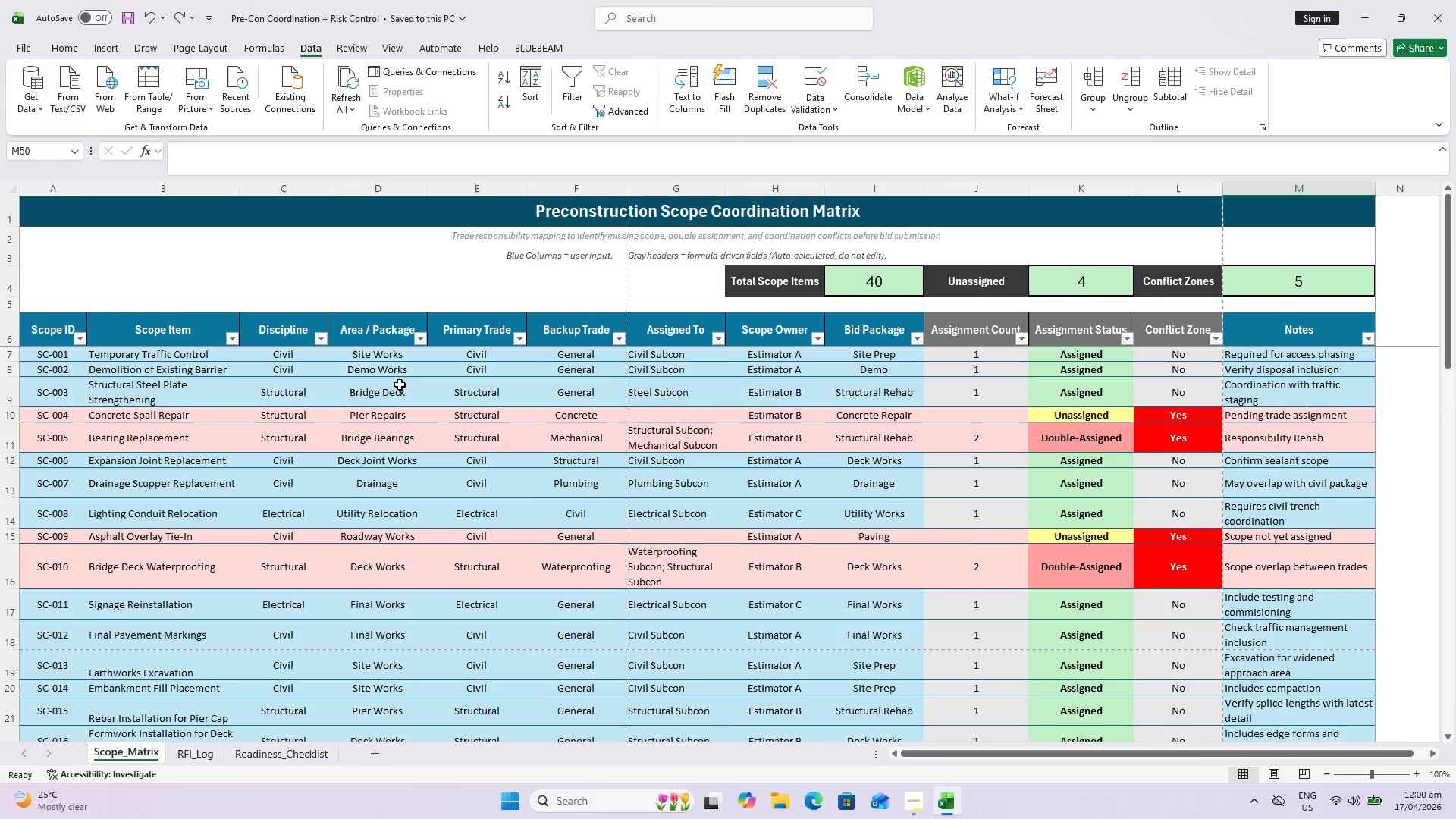 
left_click([43, 212])
 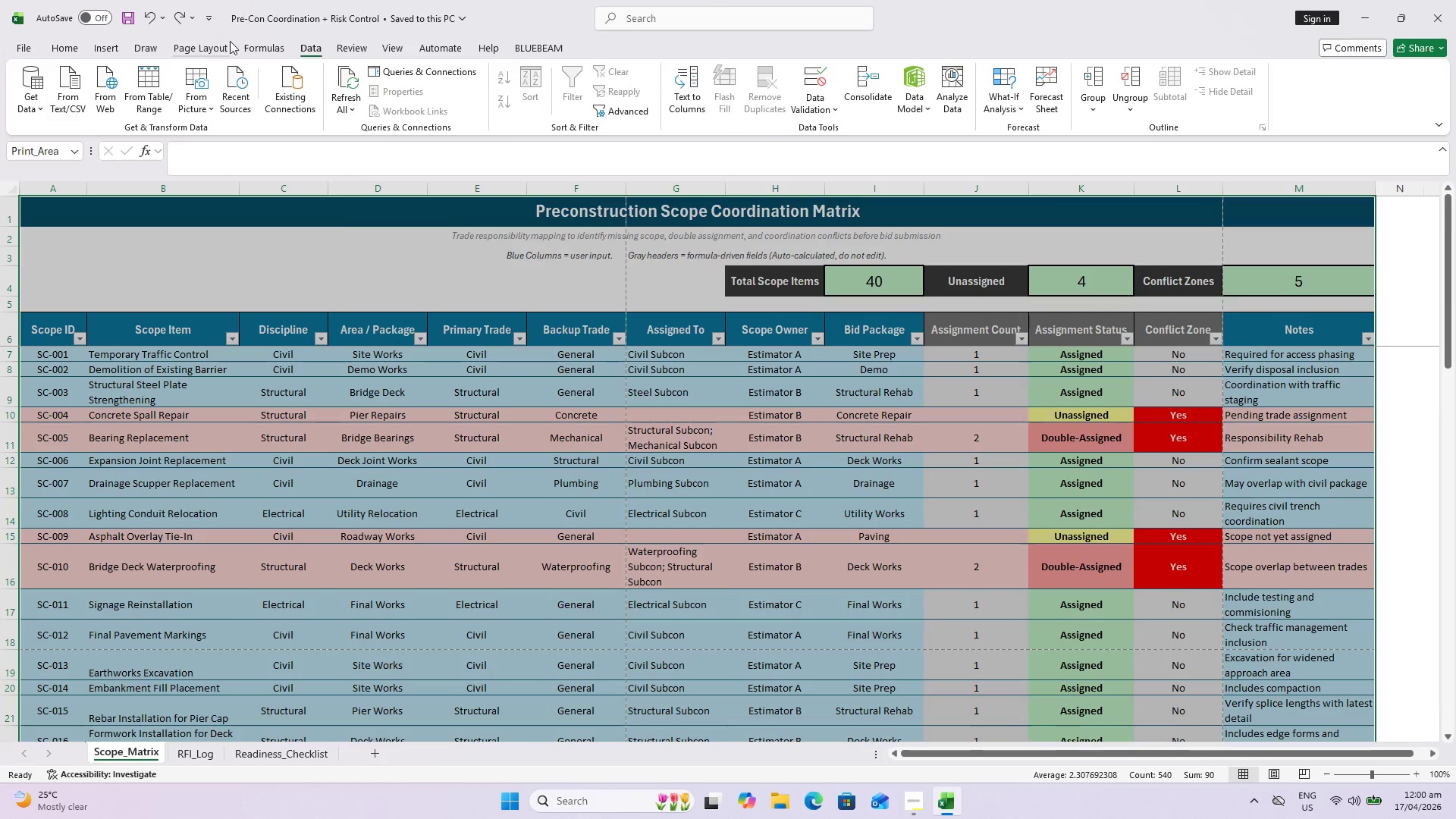 
left_click([211, 49])
 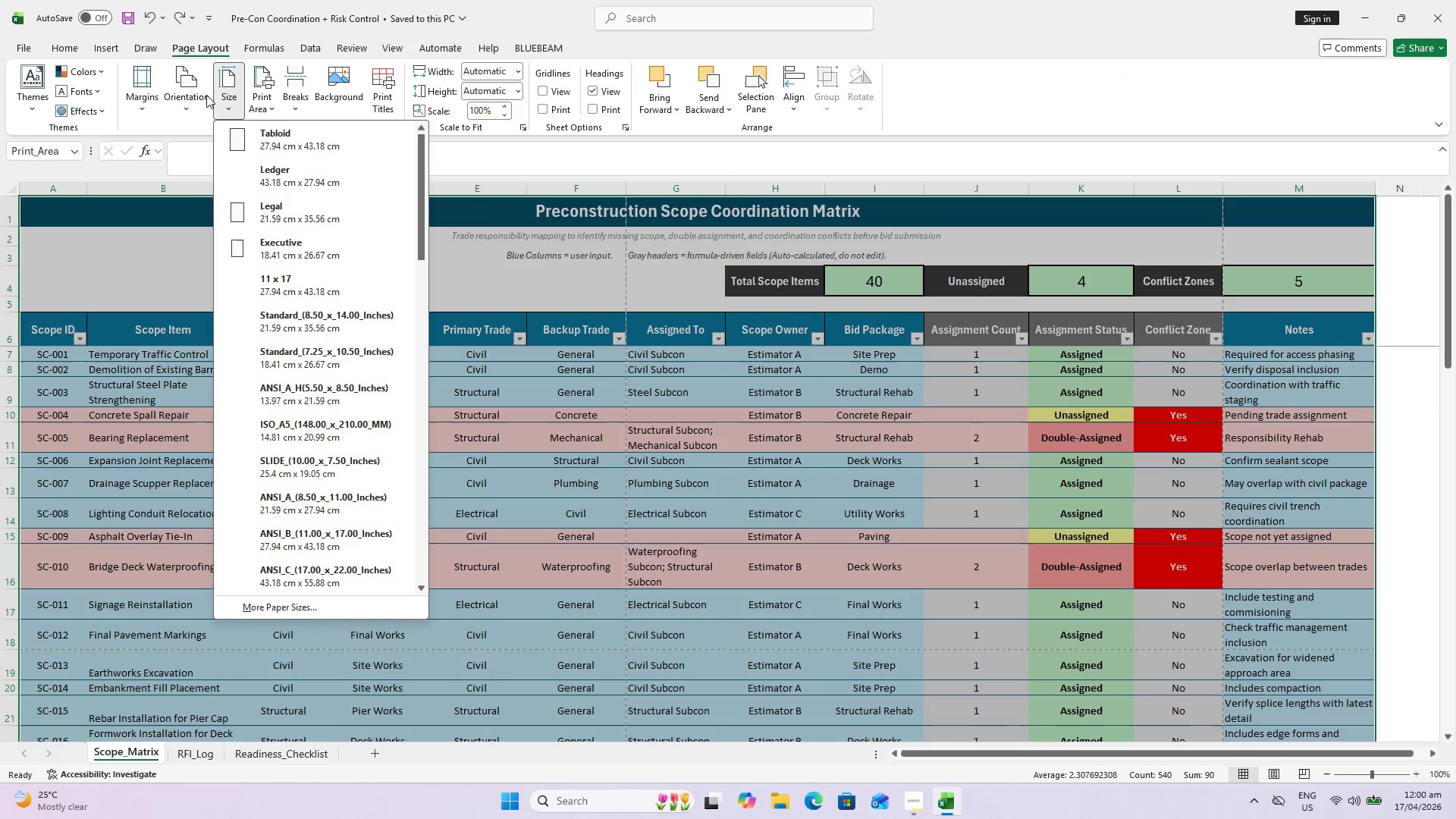 
left_click([264, 95])
 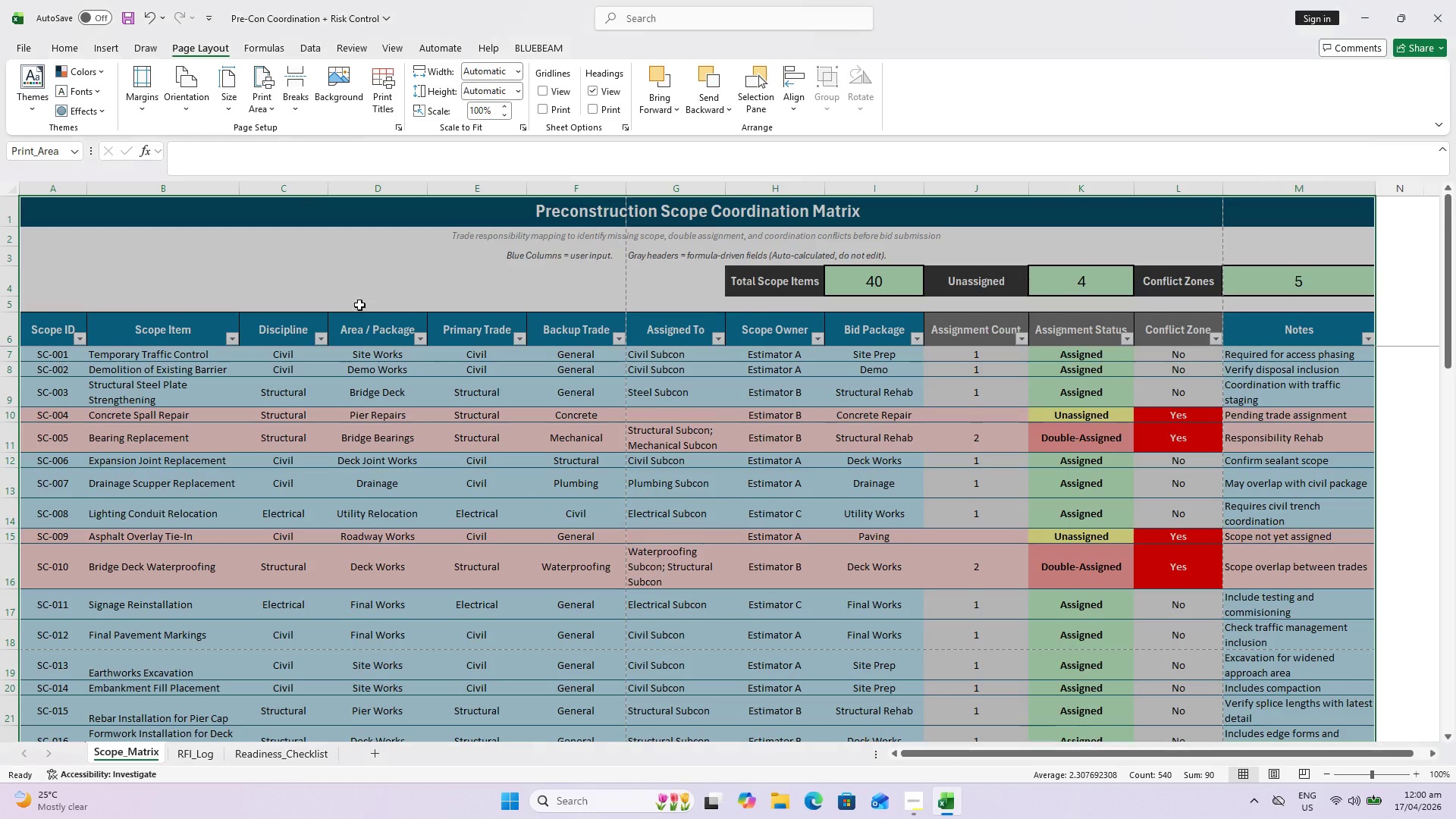 
key(Control+P)
 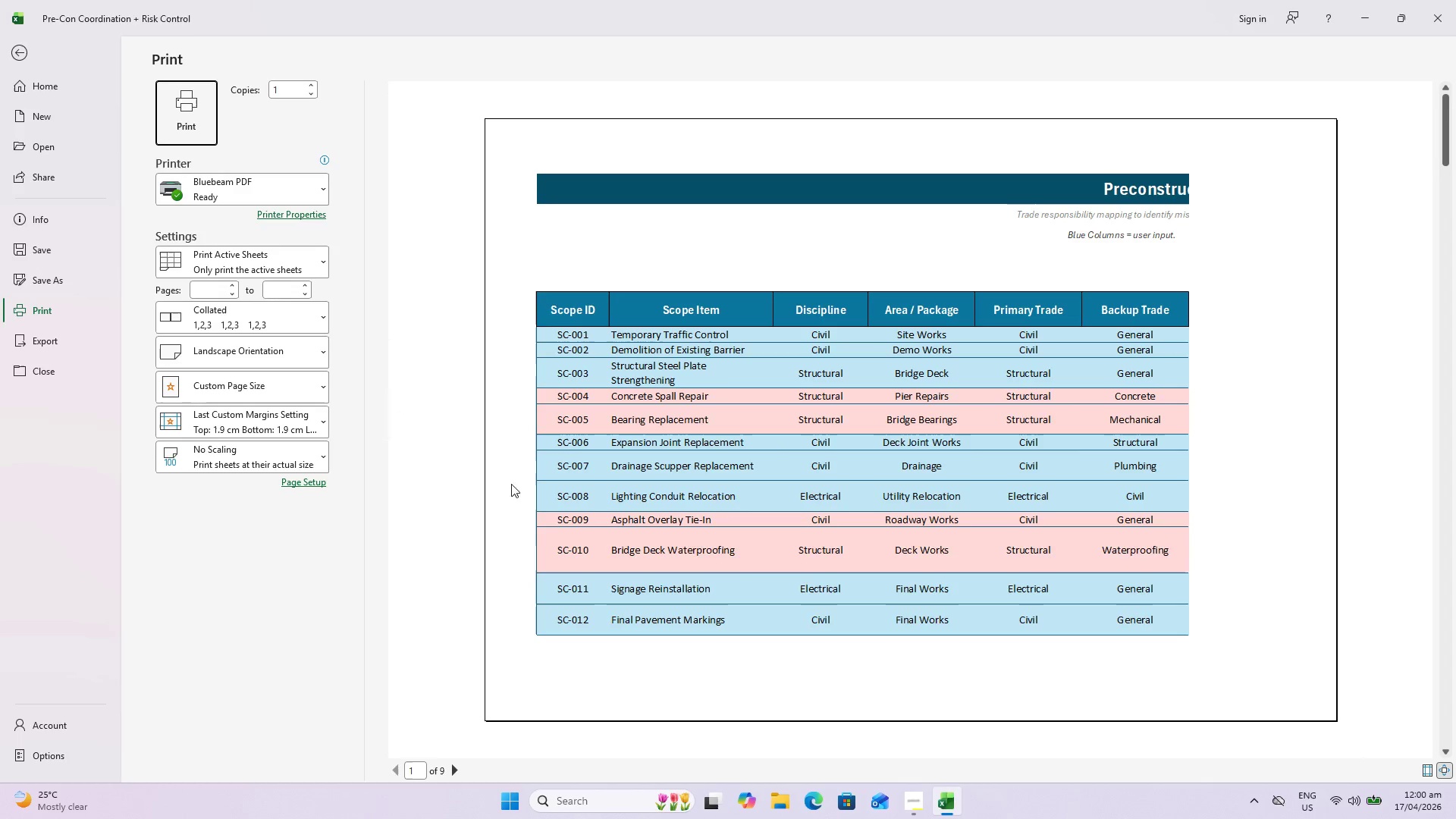 
key(Escape)
 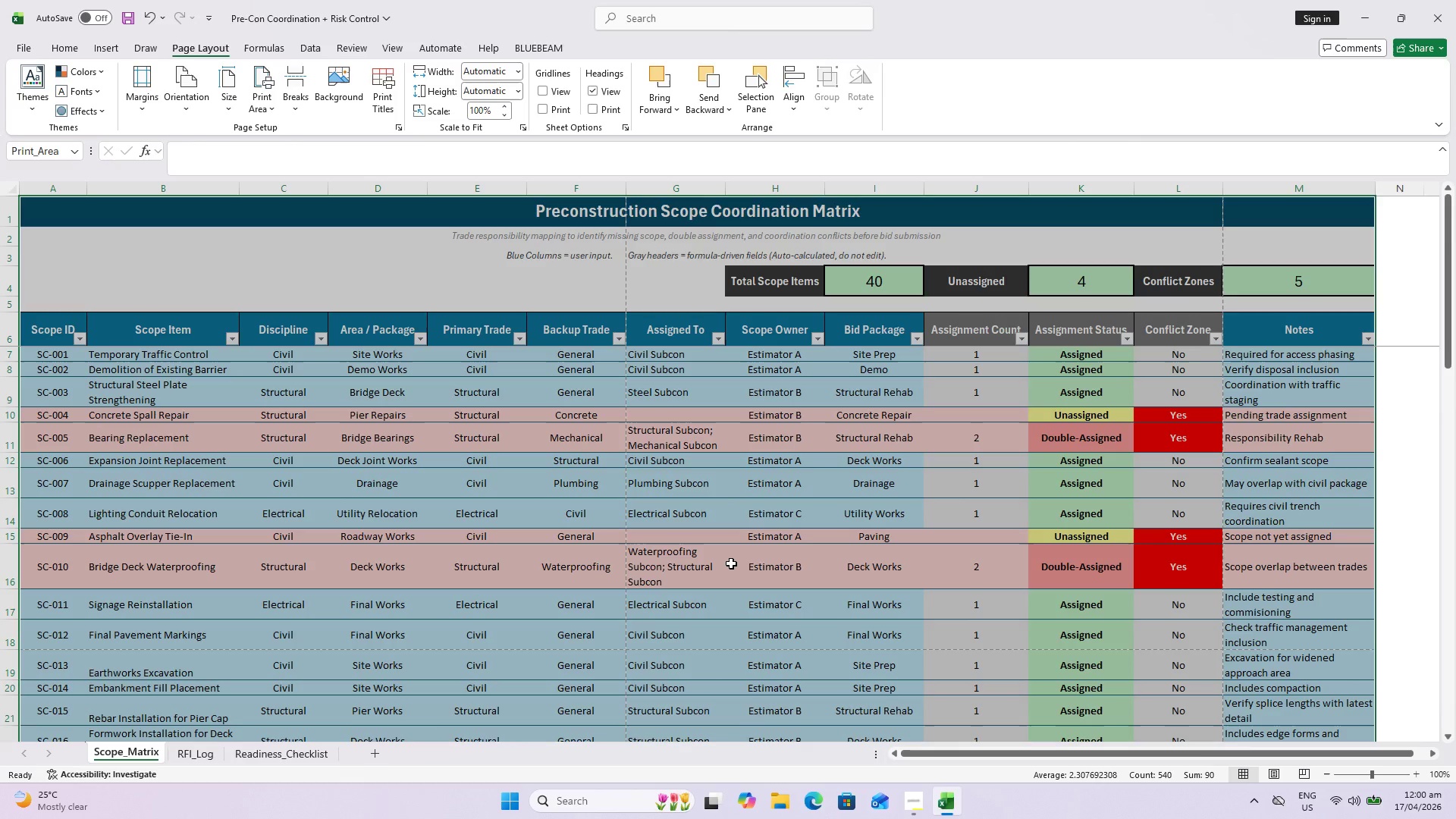 
scroll: coordinate [761, 557], scroll_direction: down, amount: 12.0
 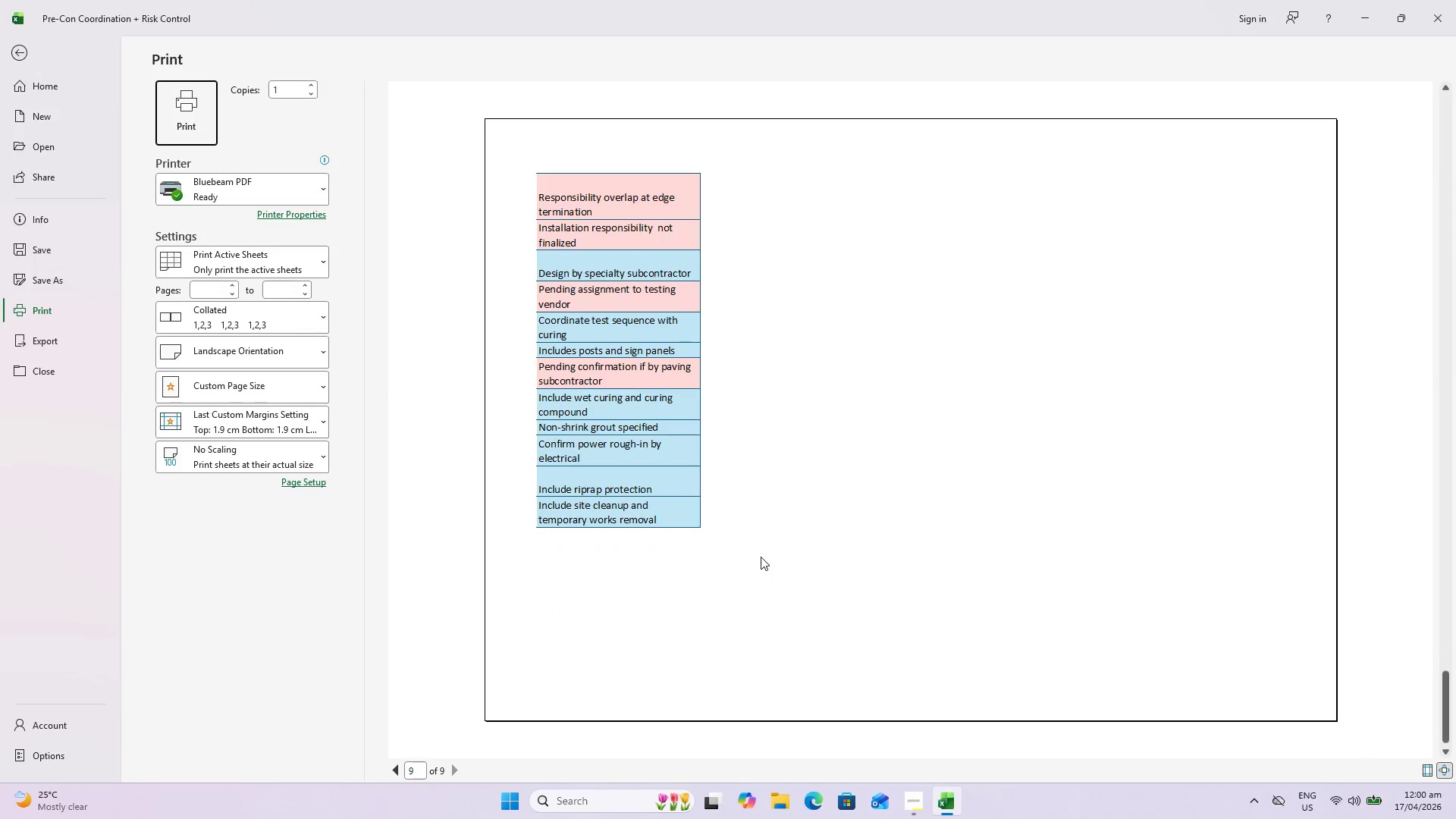 
key(Control+S)
 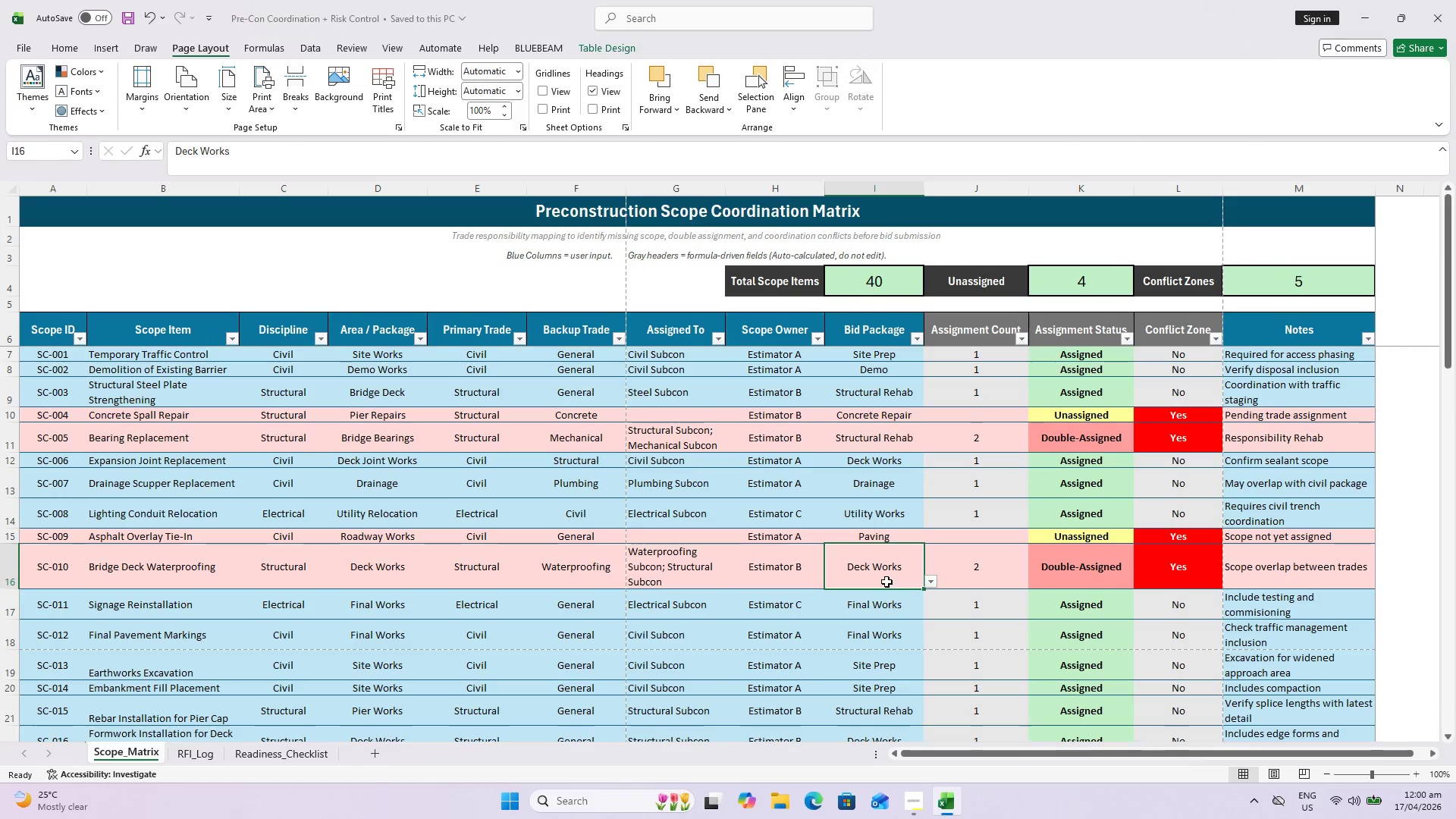 
scroll: coordinate [879, 558], scroll_direction: up, amount: 6.0
 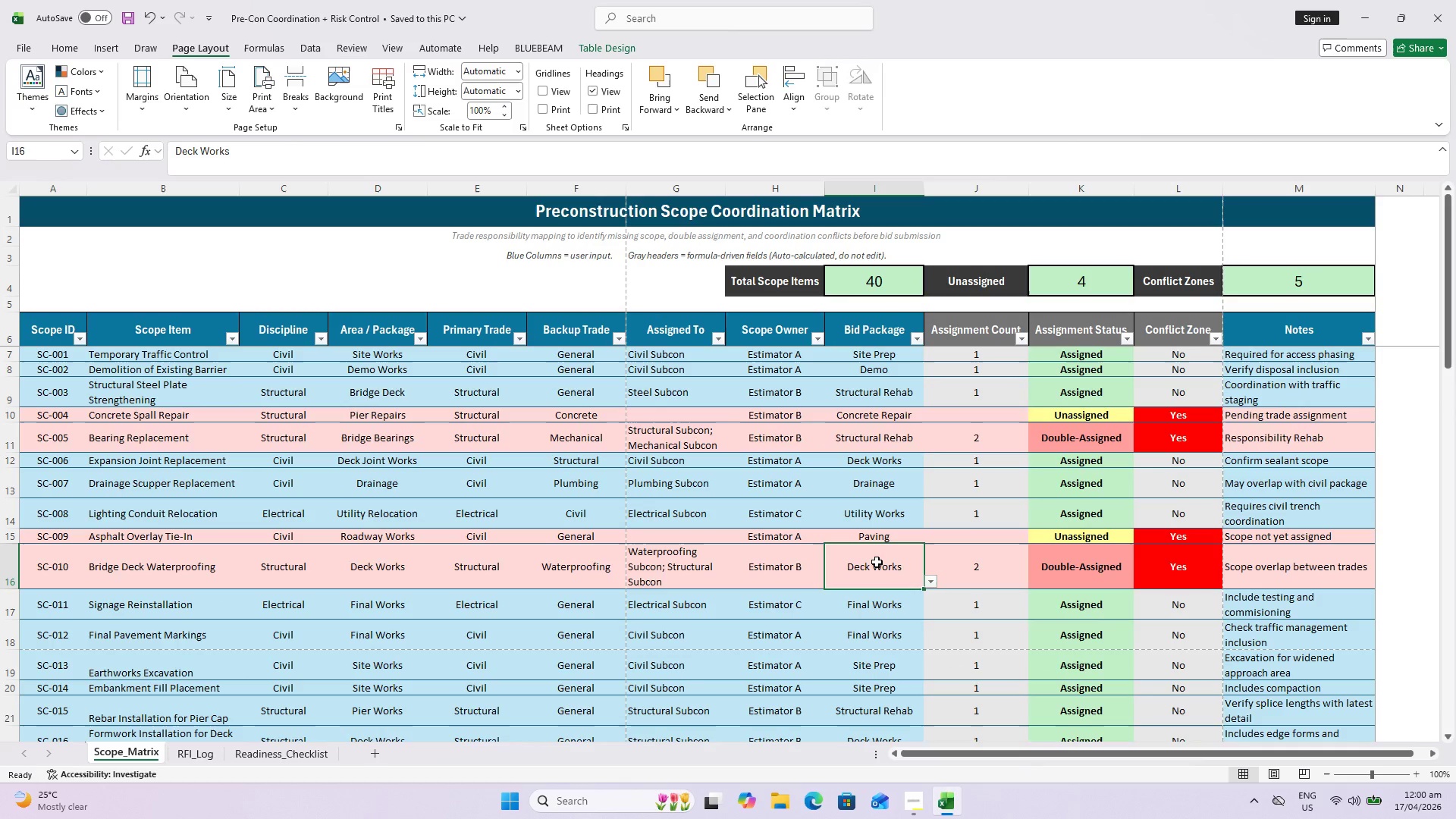 
scroll: coordinate [877, 565], scroll_direction: down, amount: 9.0
 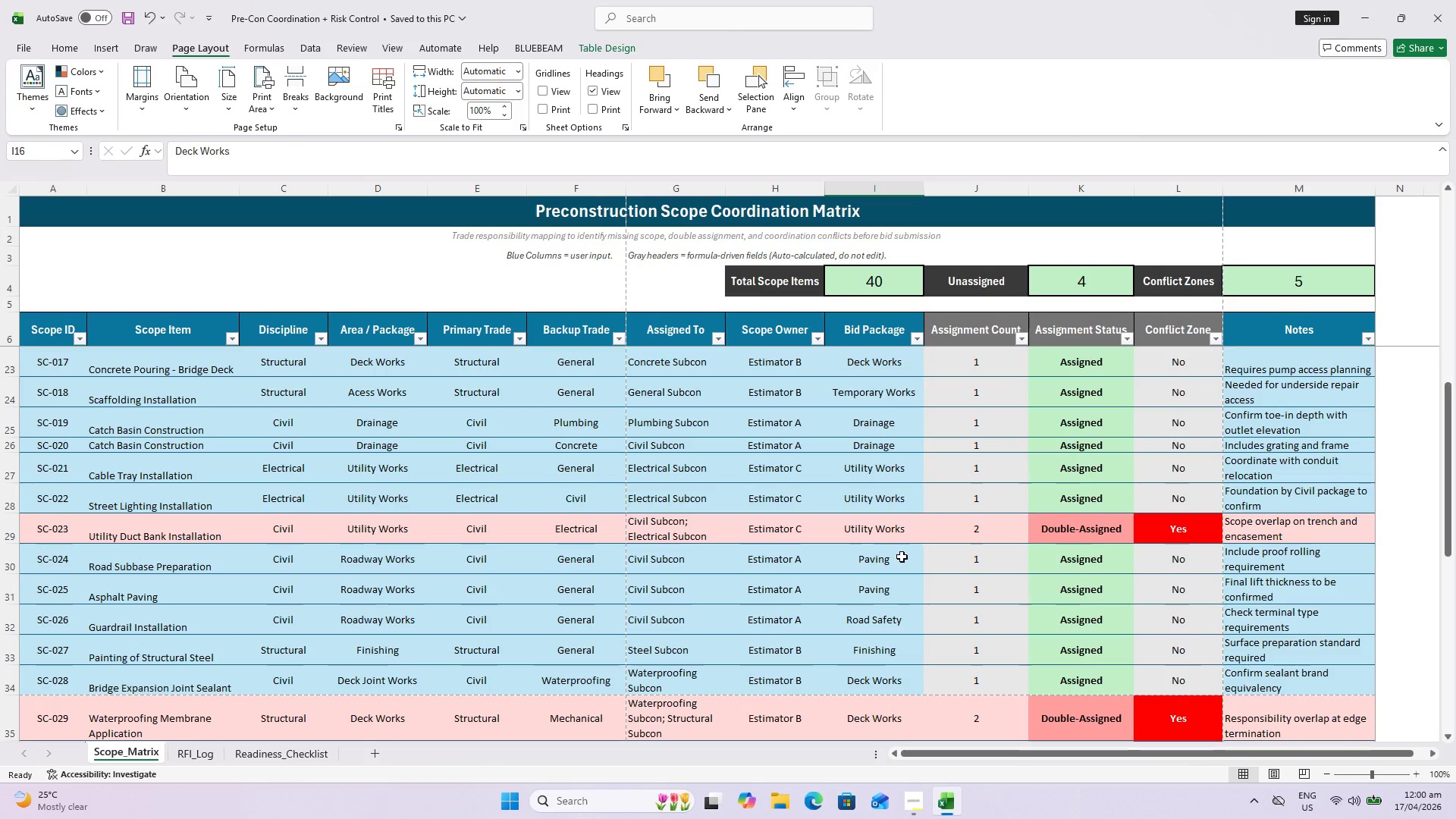 
scroll: coordinate [899, 542], scroll_direction: up, amount: 7.0
 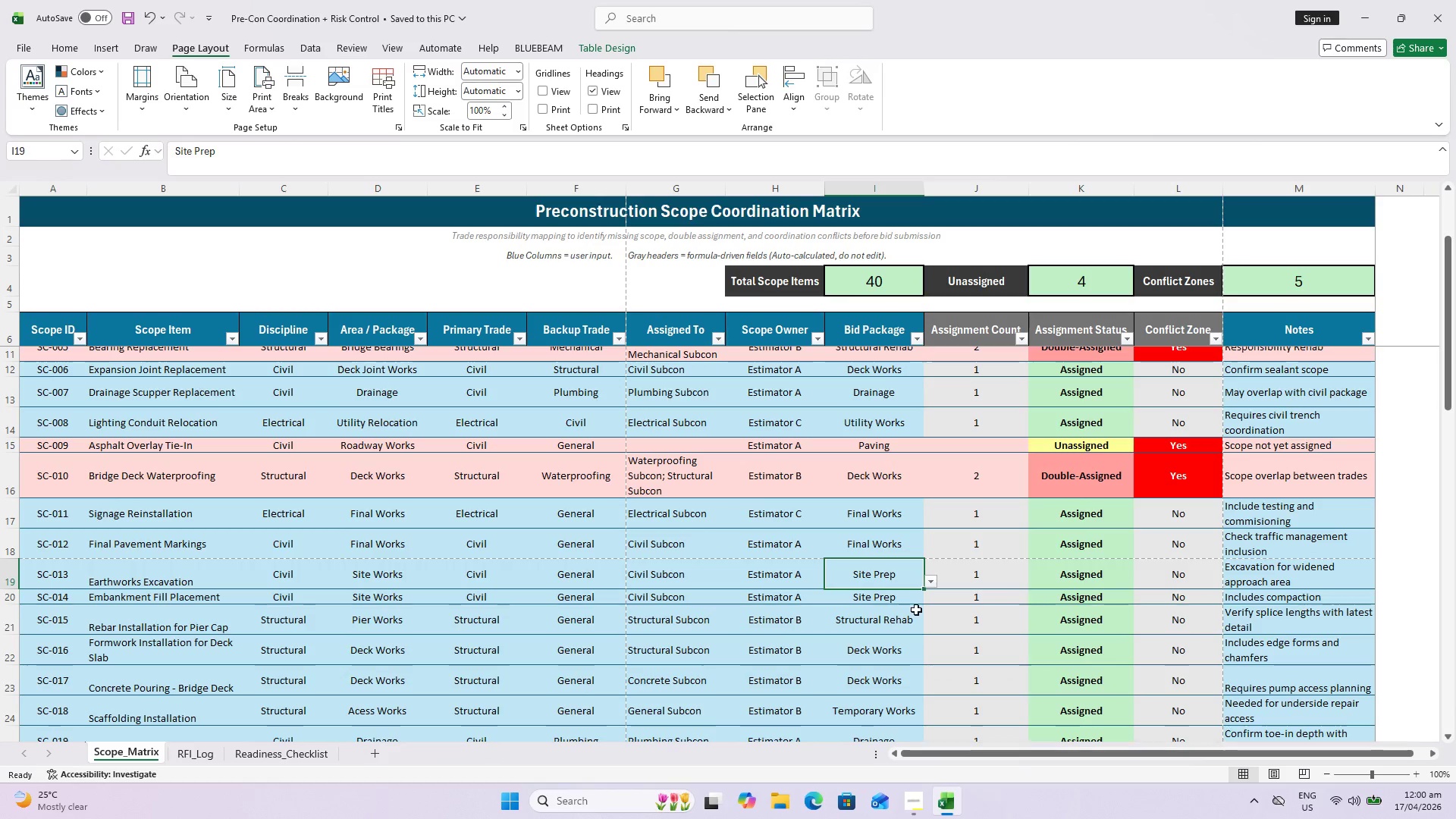 
scroll: coordinate [918, 603], scroll_direction: down, amount: 18.0
 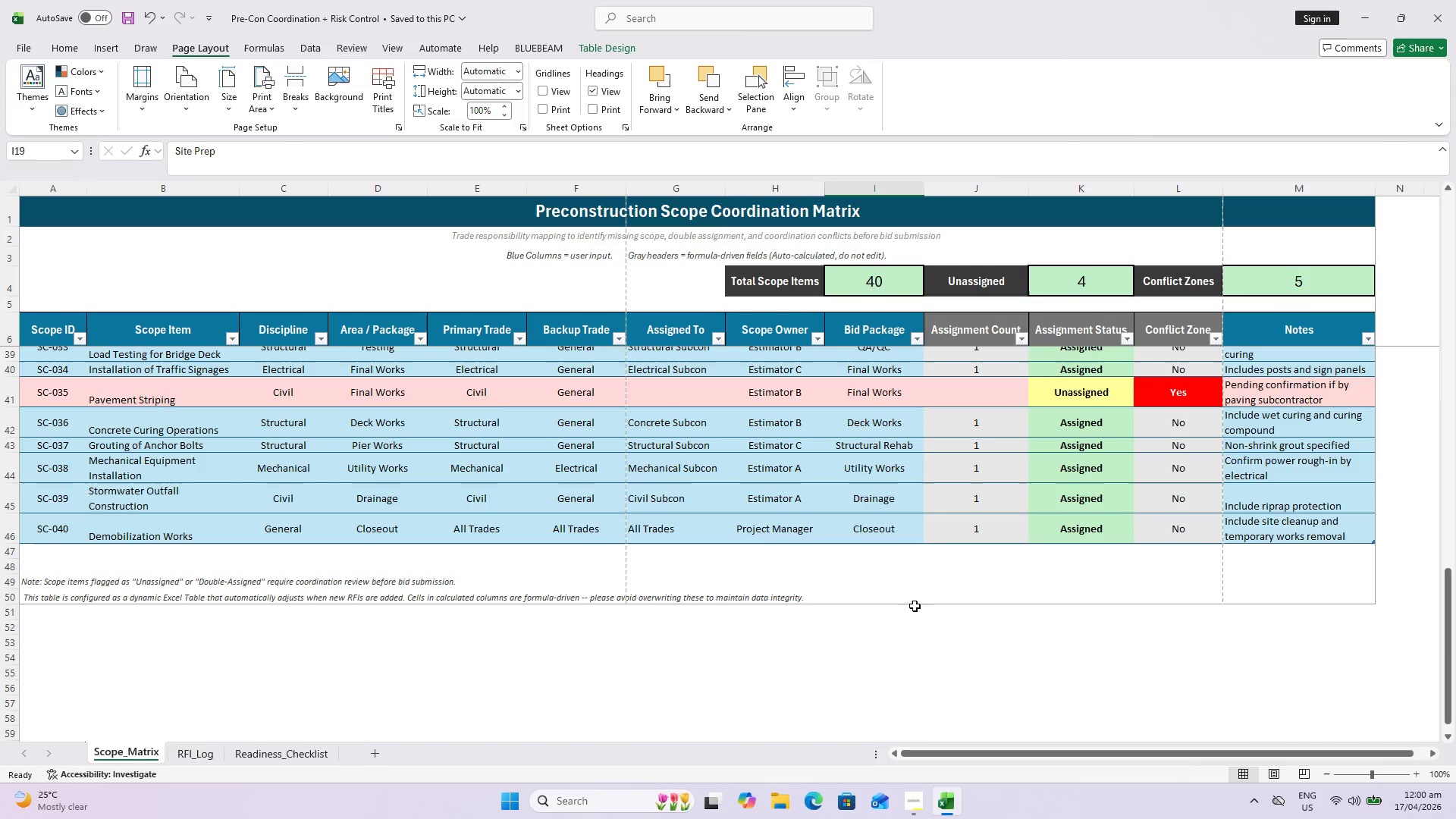 
scroll: coordinate [914, 606], scroll_direction: up, amount: 3.0
 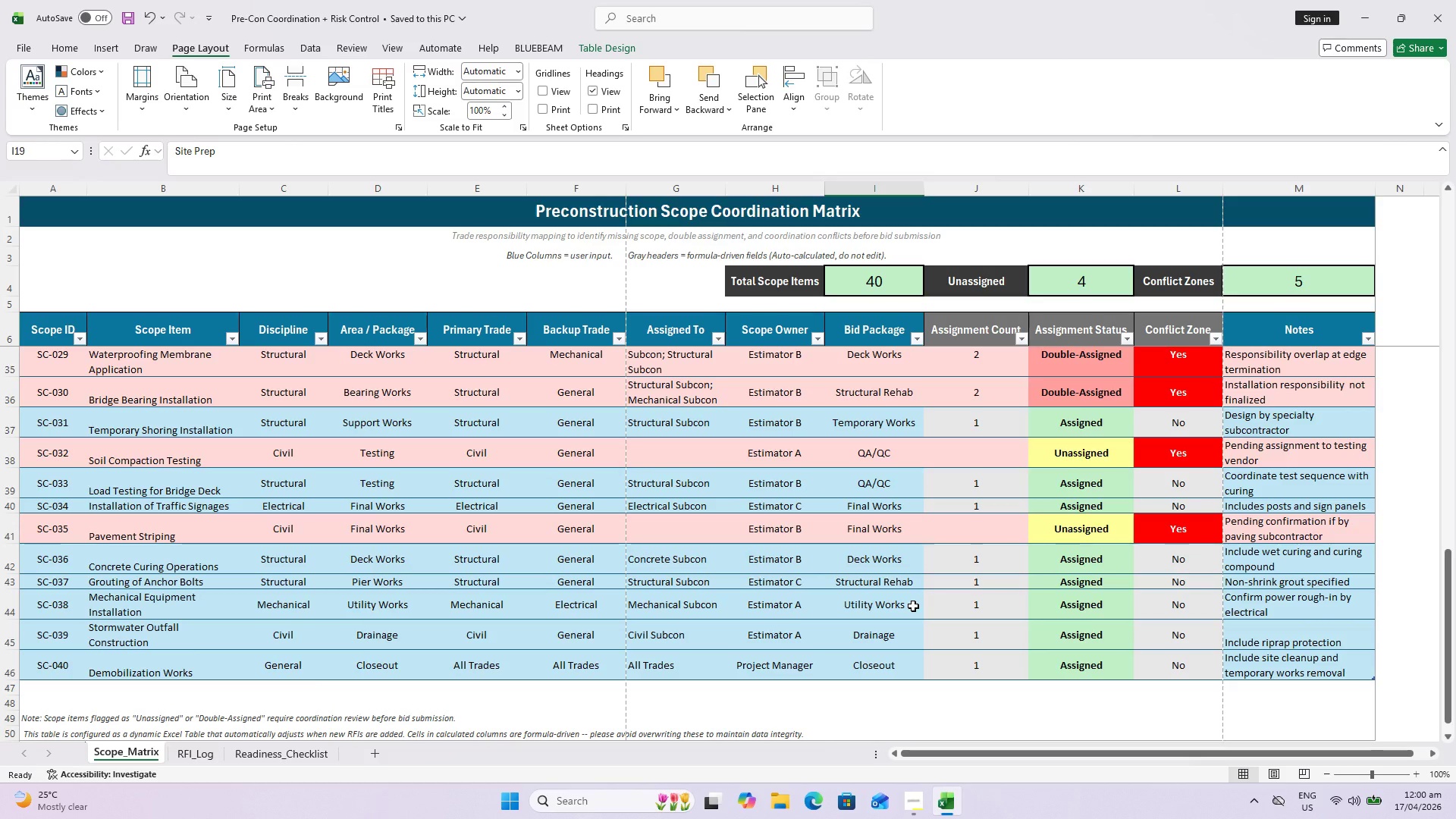 
key(Control+S)
 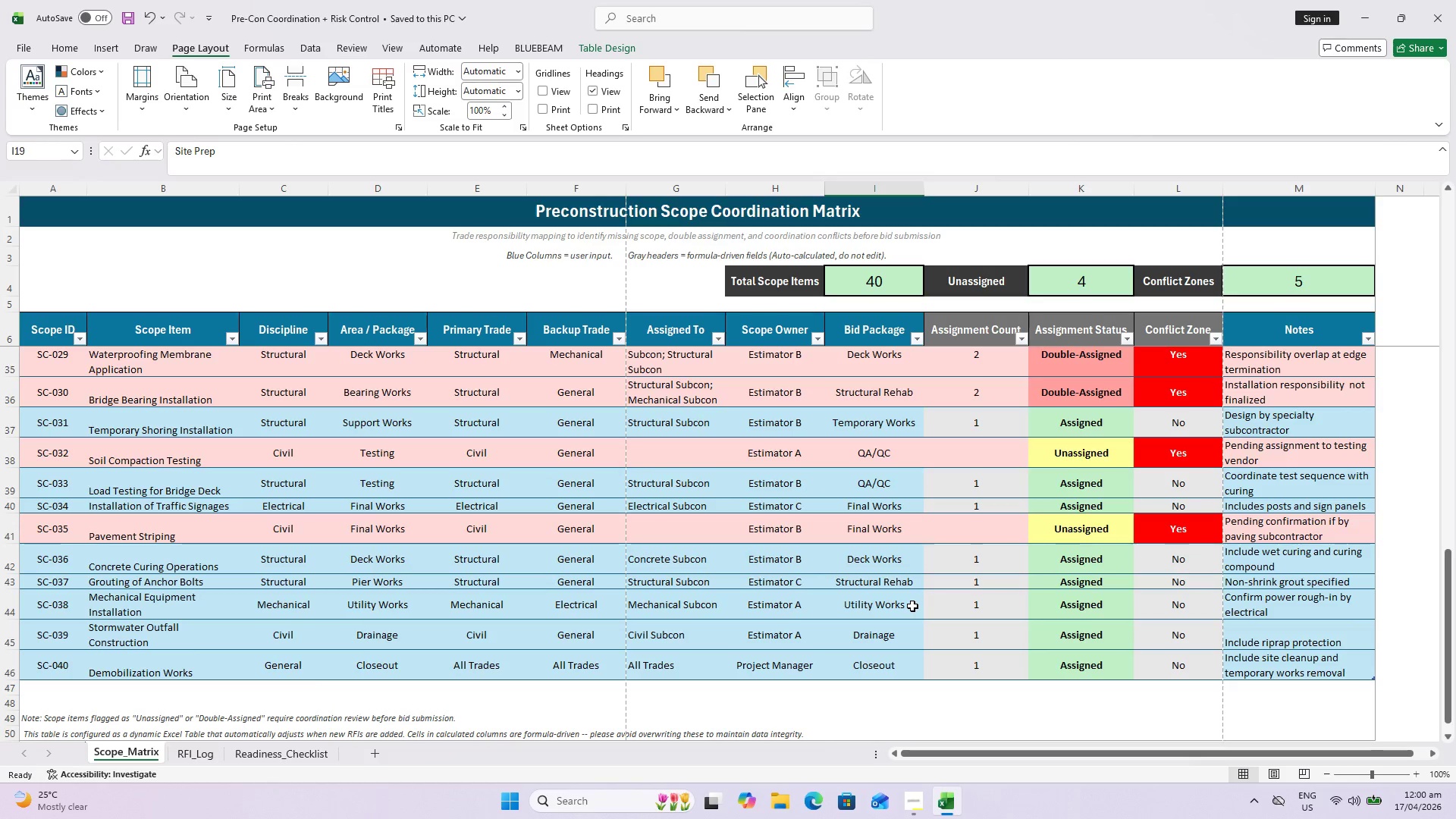 
scroll: coordinate [912, 606], scroll_direction: up, amount: 19.0
 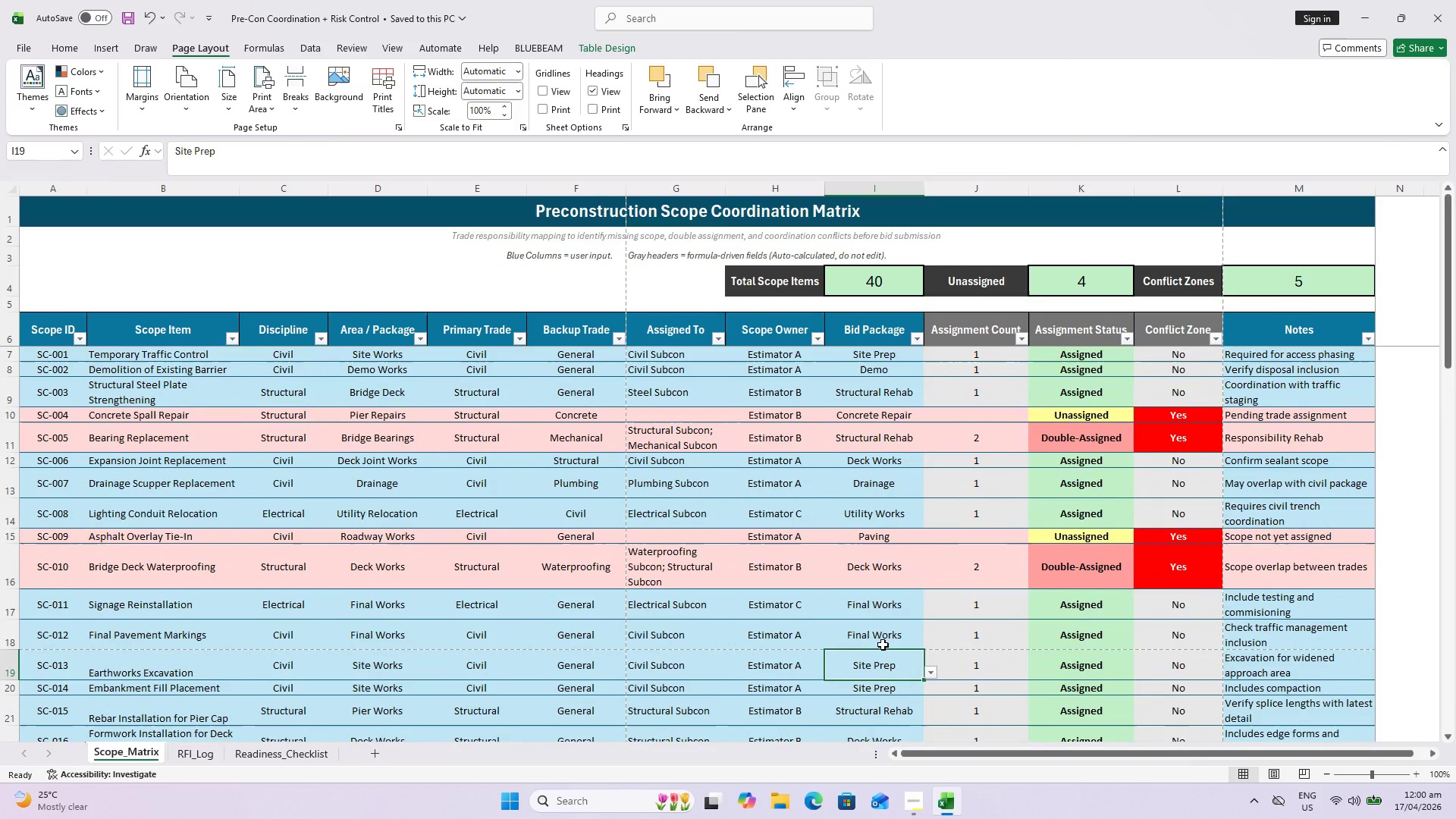 
key(Control+S)
 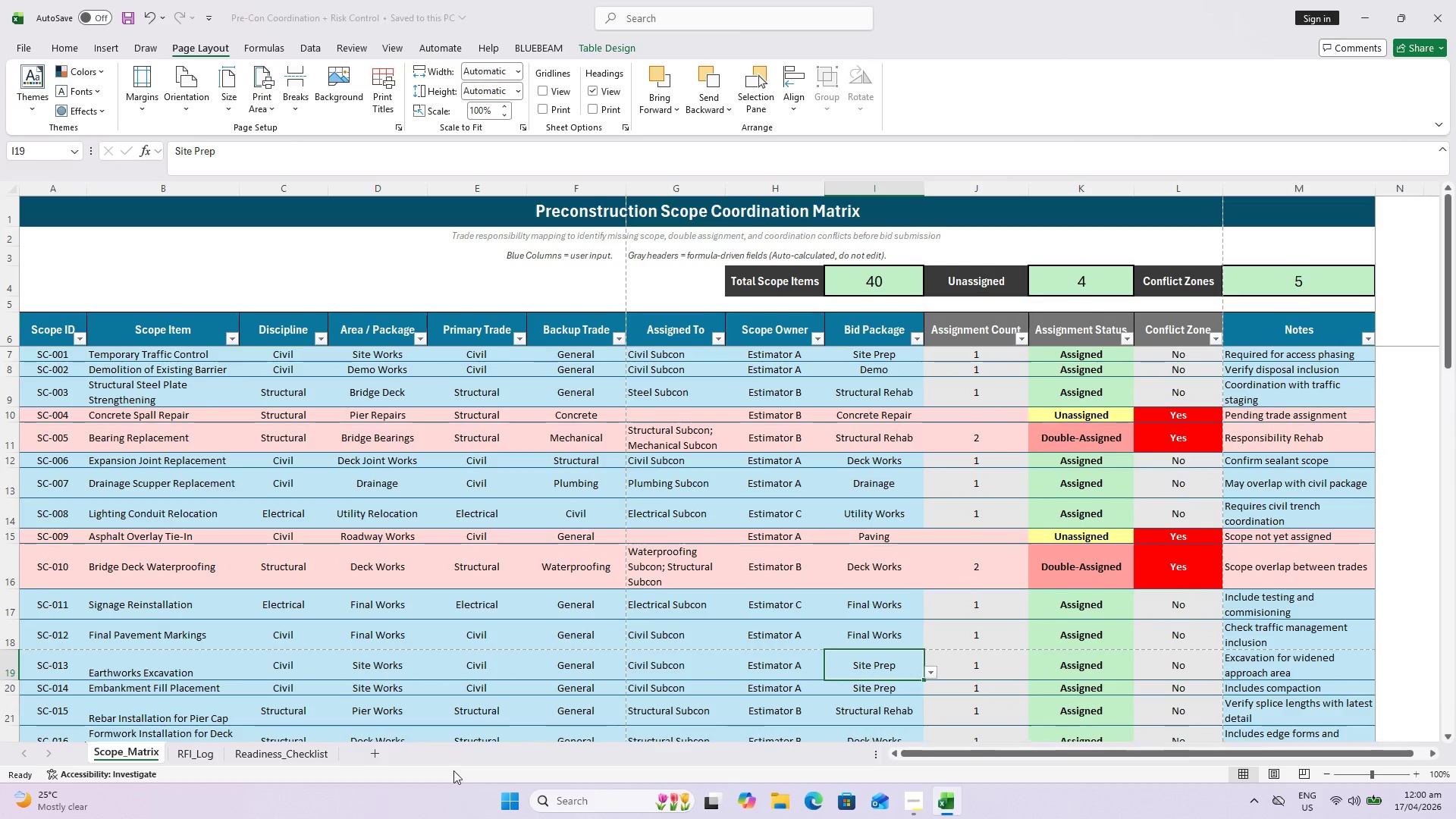 
key(Control+ControlLeft)
 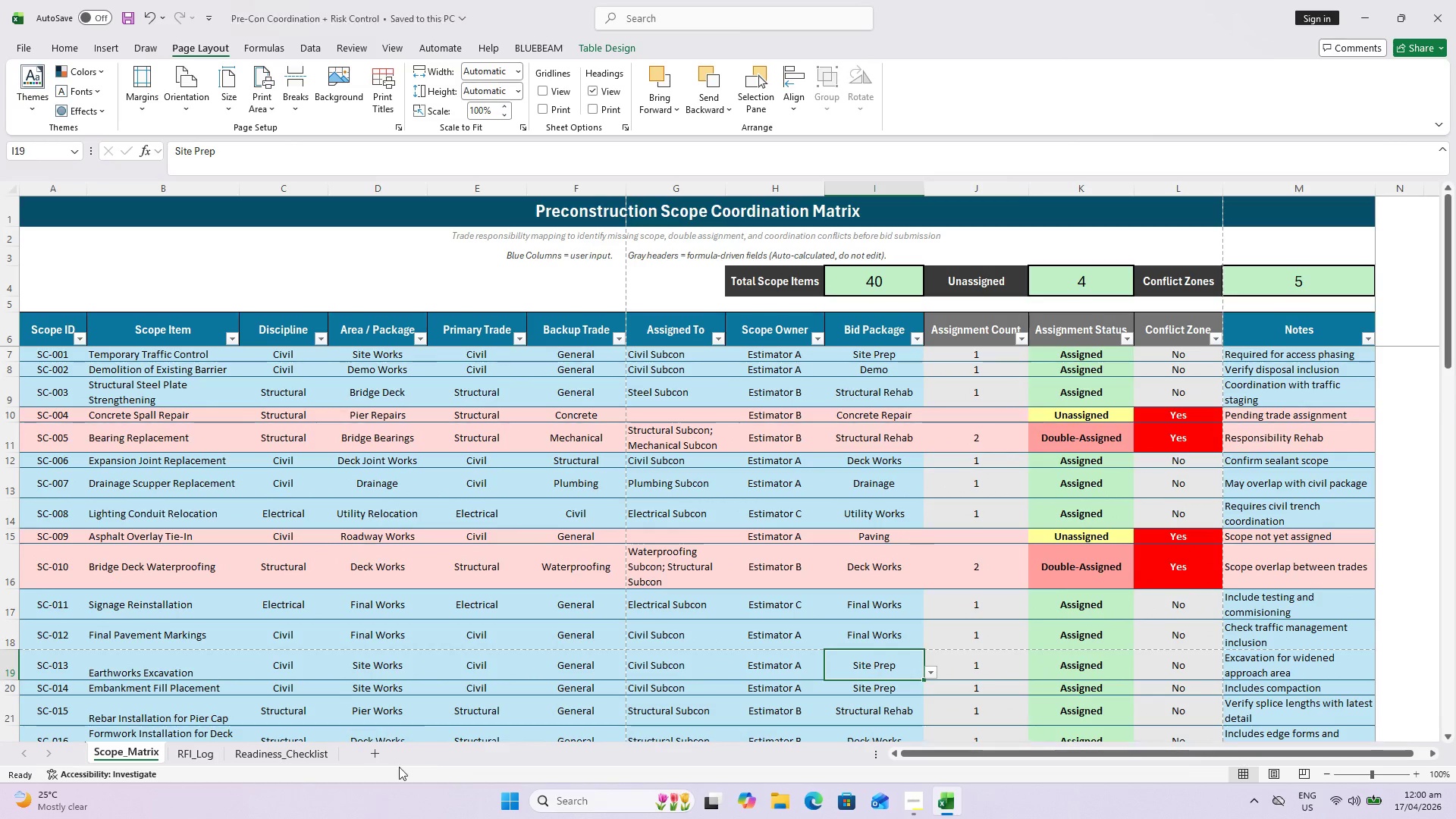 
key(Control+S)
 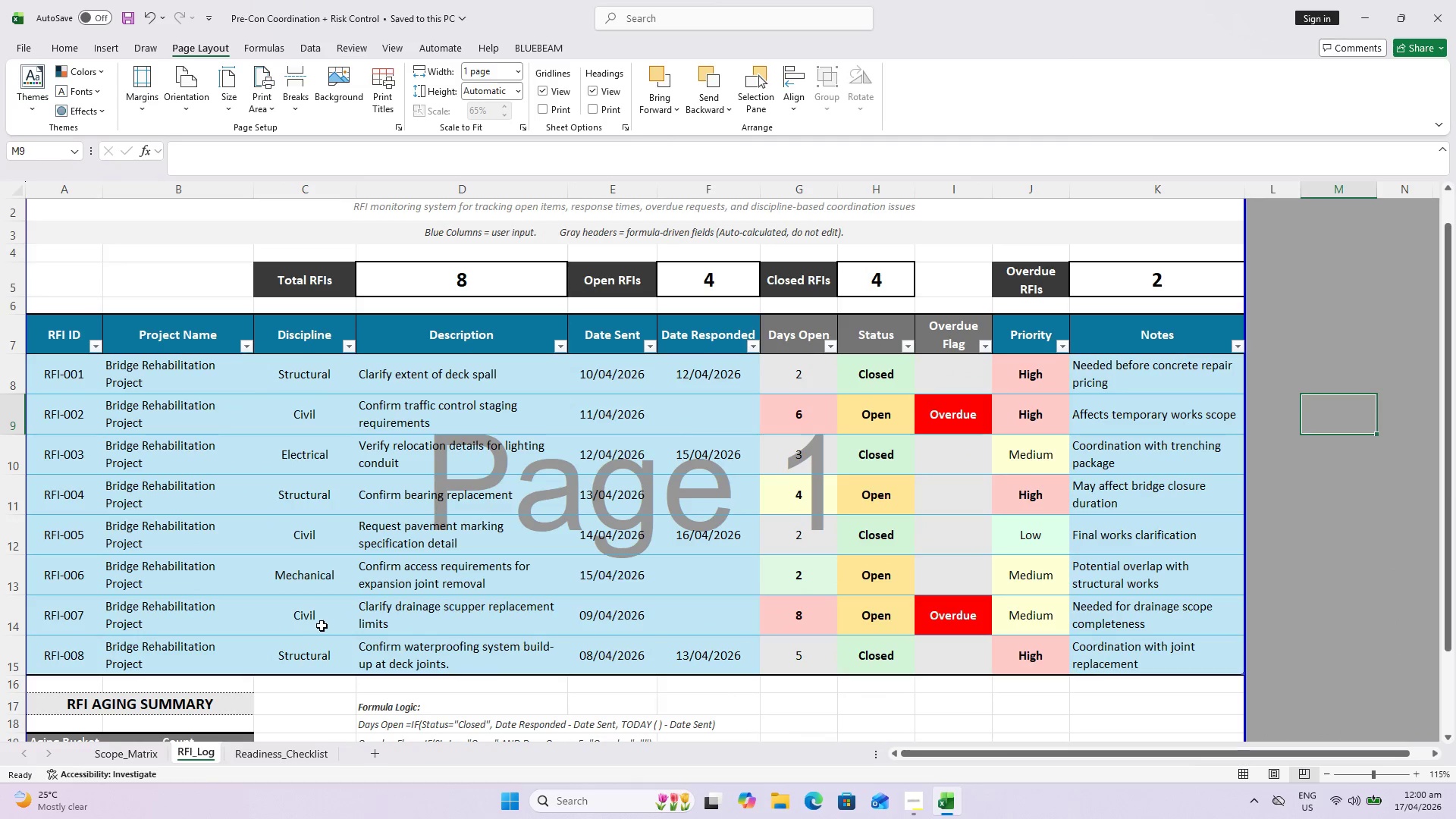 
scroll: coordinate [323, 626], scroll_direction: down, amount: 1.0
 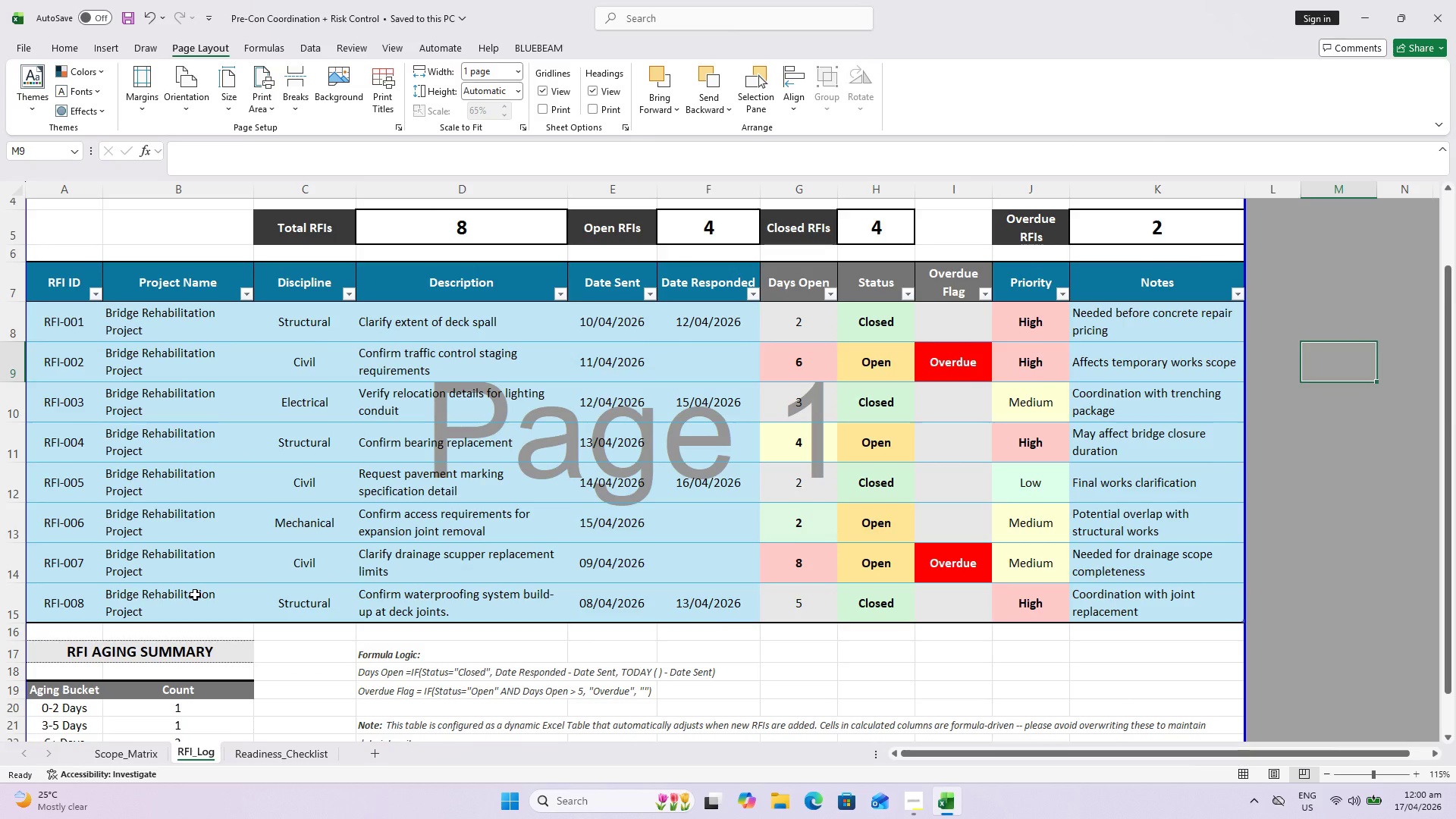 
scroll: coordinate [195, 590], scroll_direction: up, amount: 4.0
 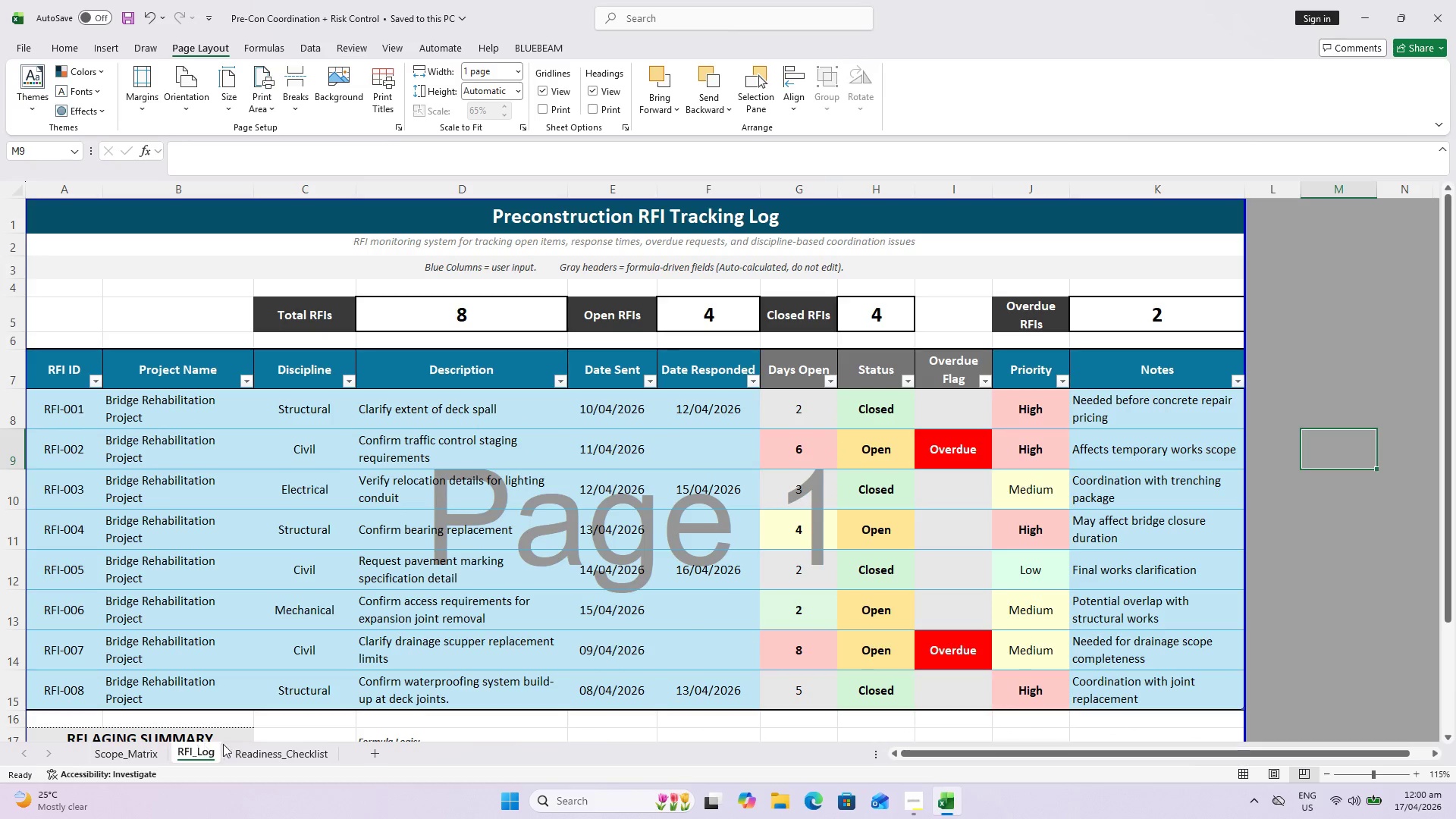 
left_click([271, 752])
 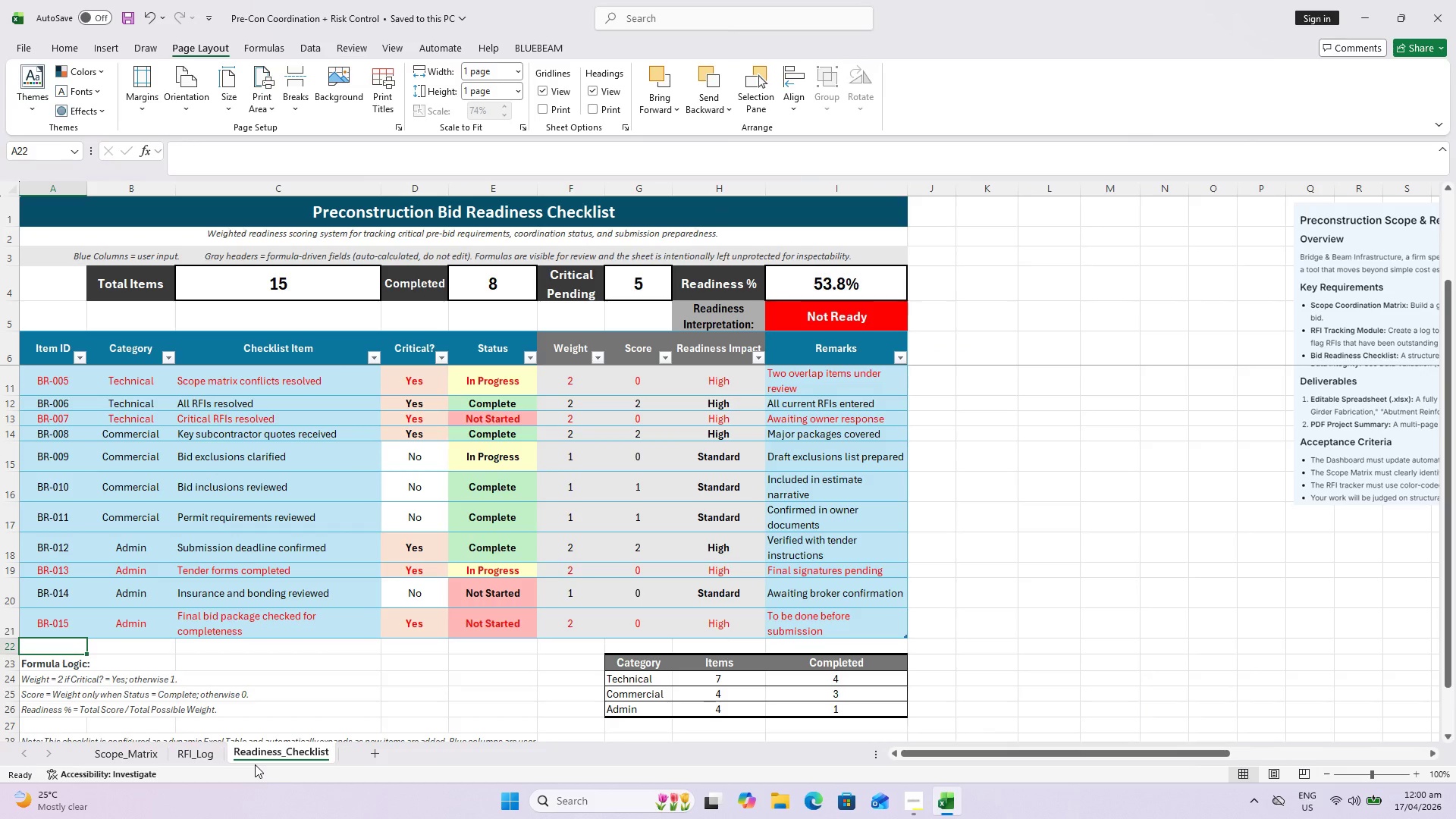 
key(Control+ControlLeft)
 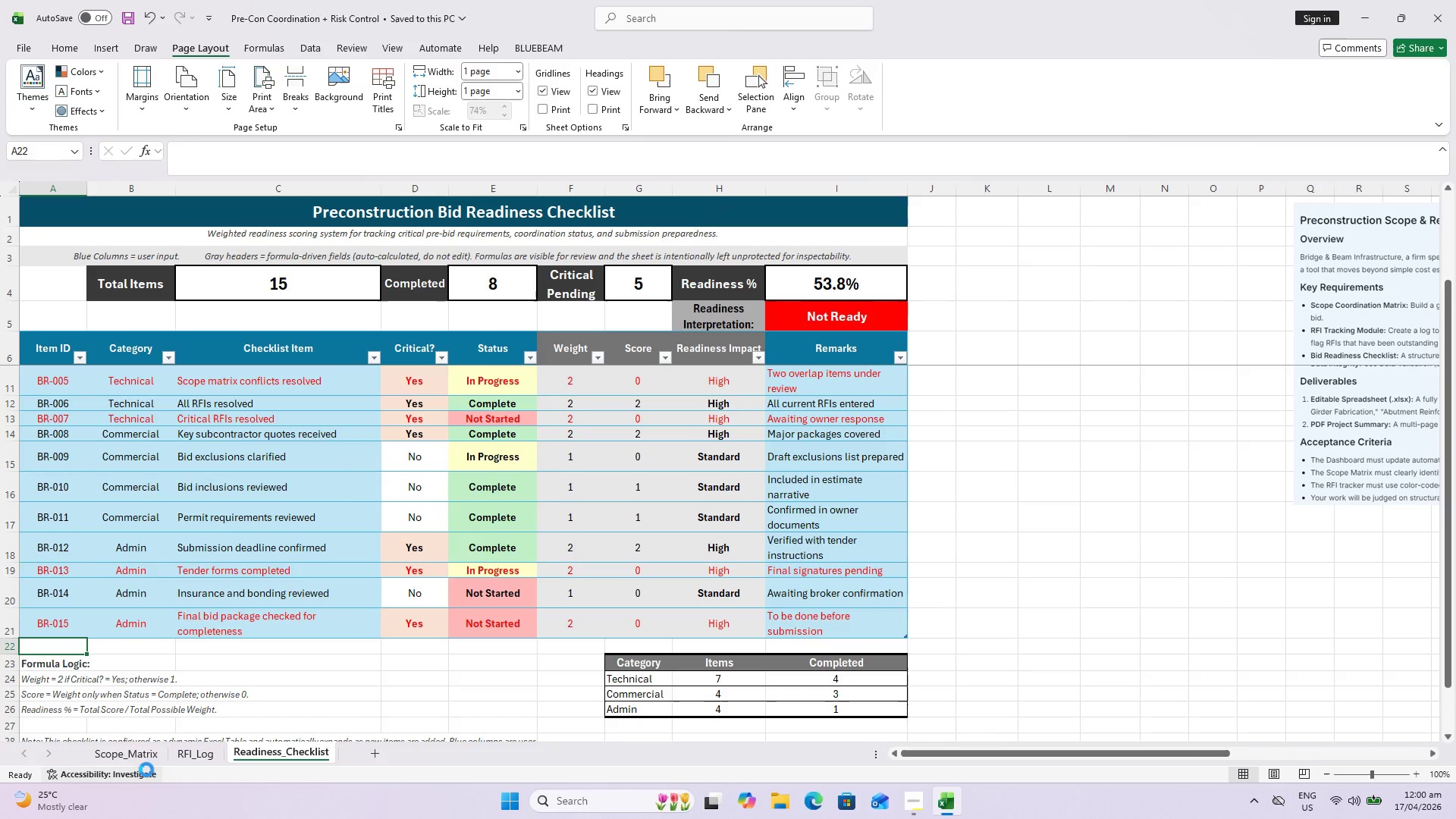 
key(Control+S)
 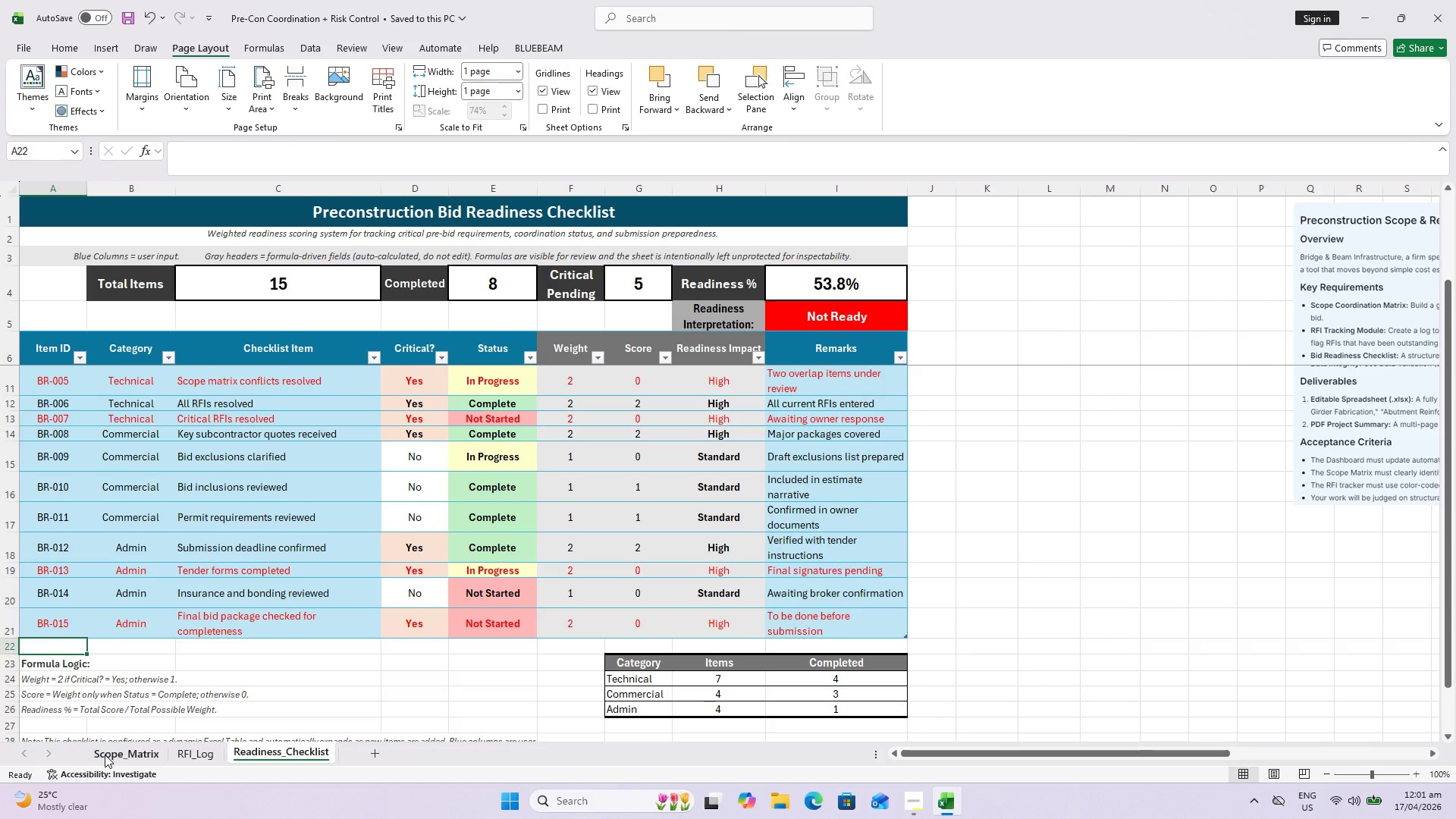 
wait(17.06)
 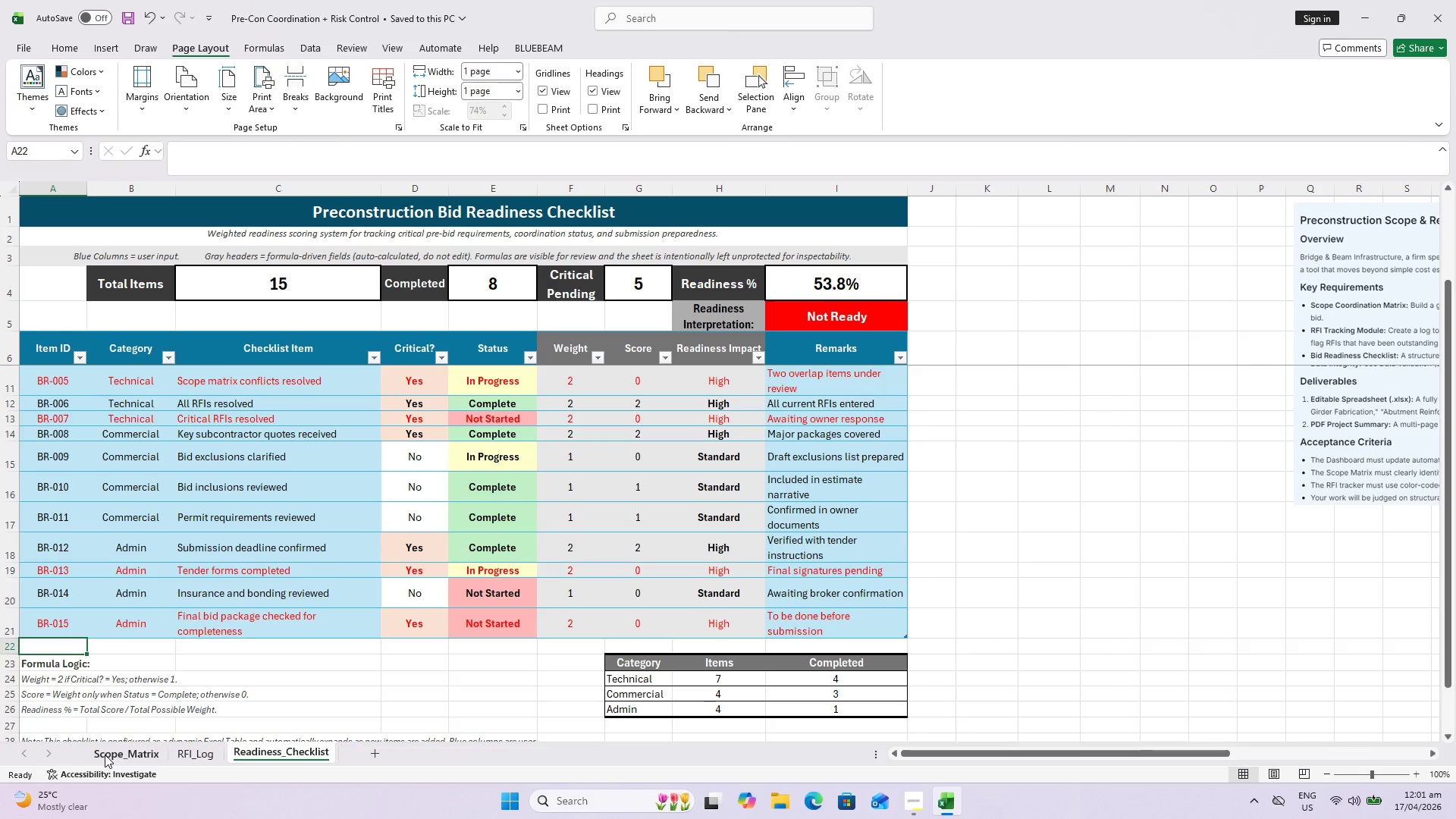 
left_click([372, 754])
 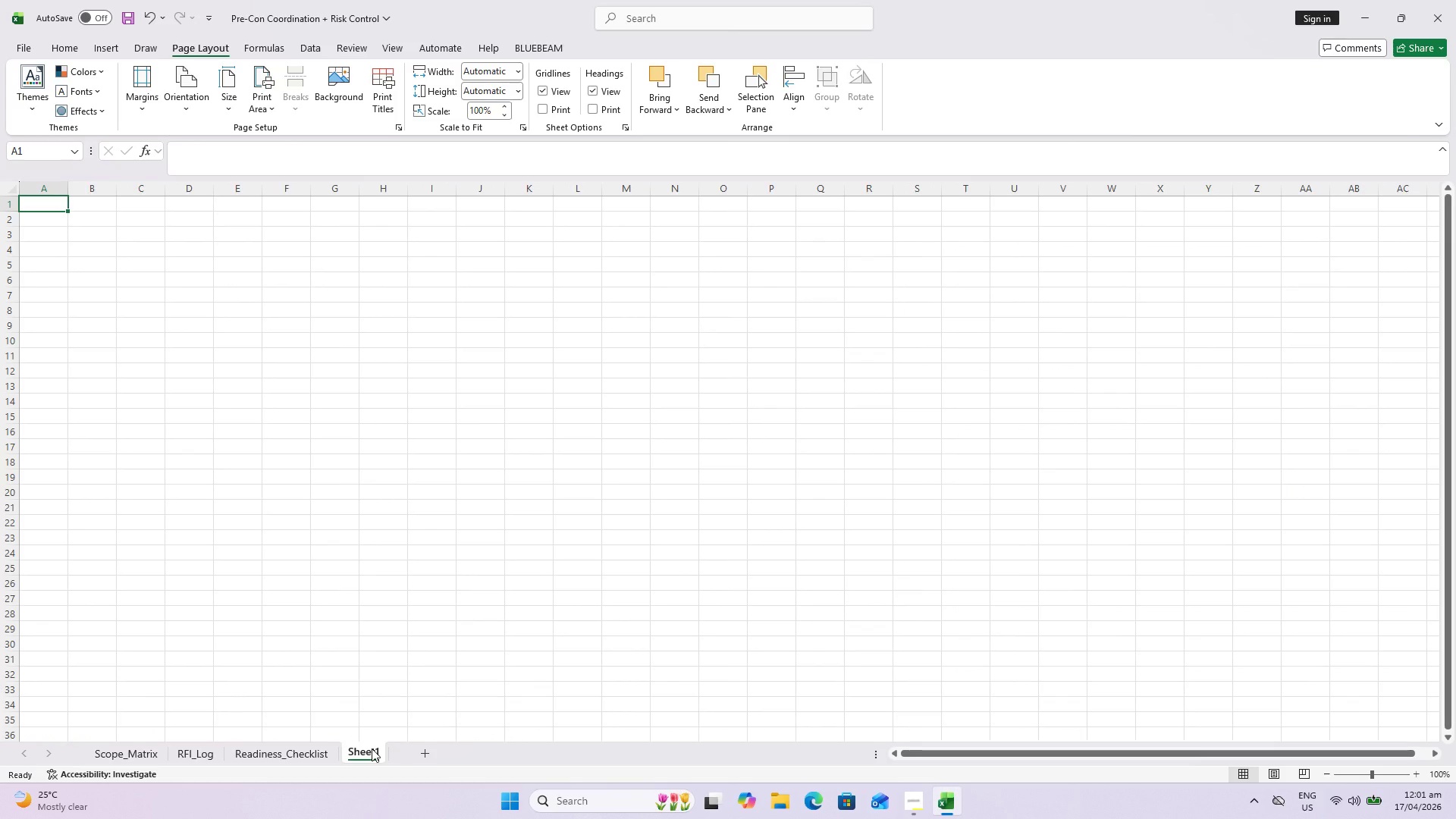 
wait(9.53)
 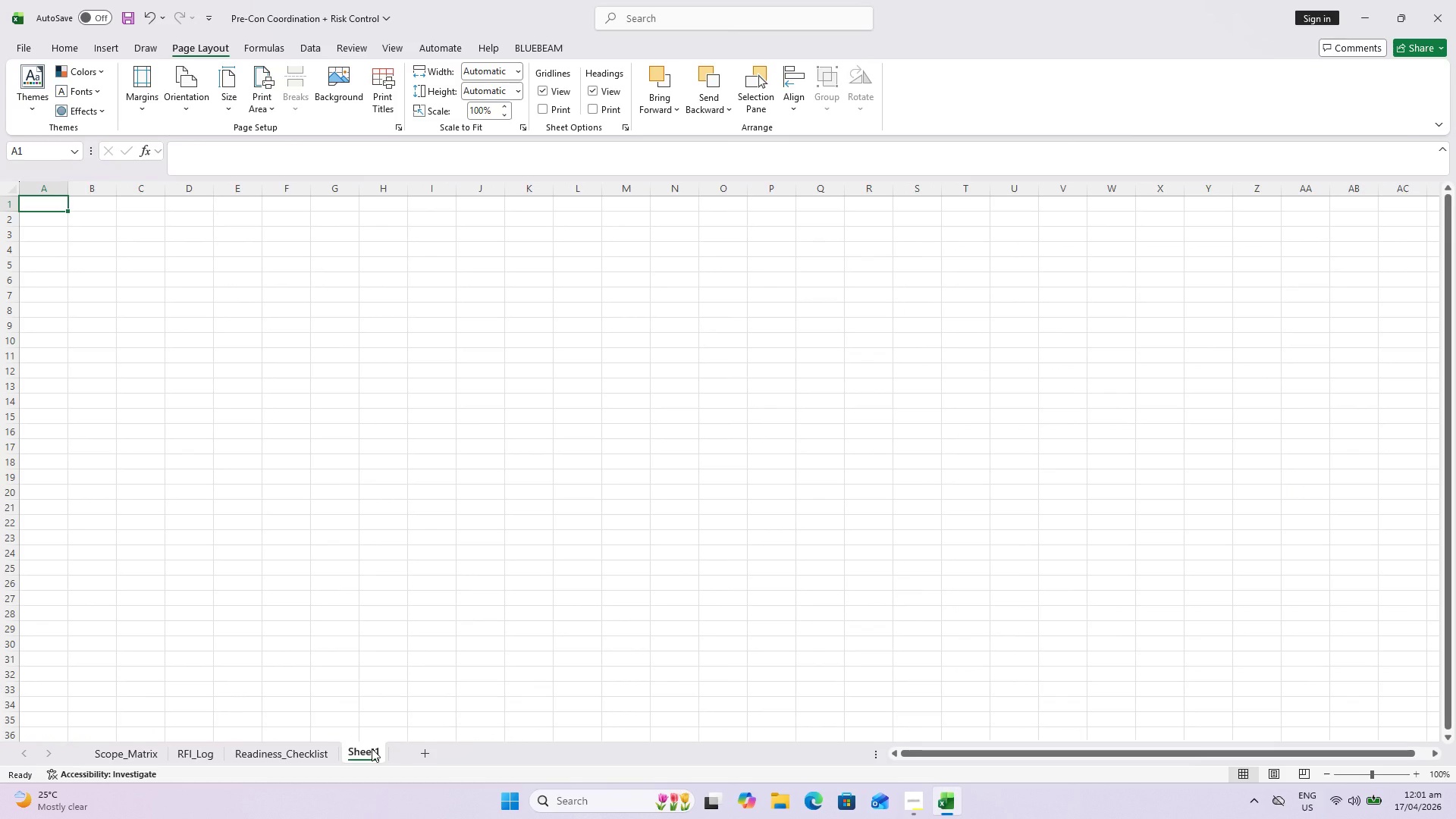 
double_click([371, 751])
 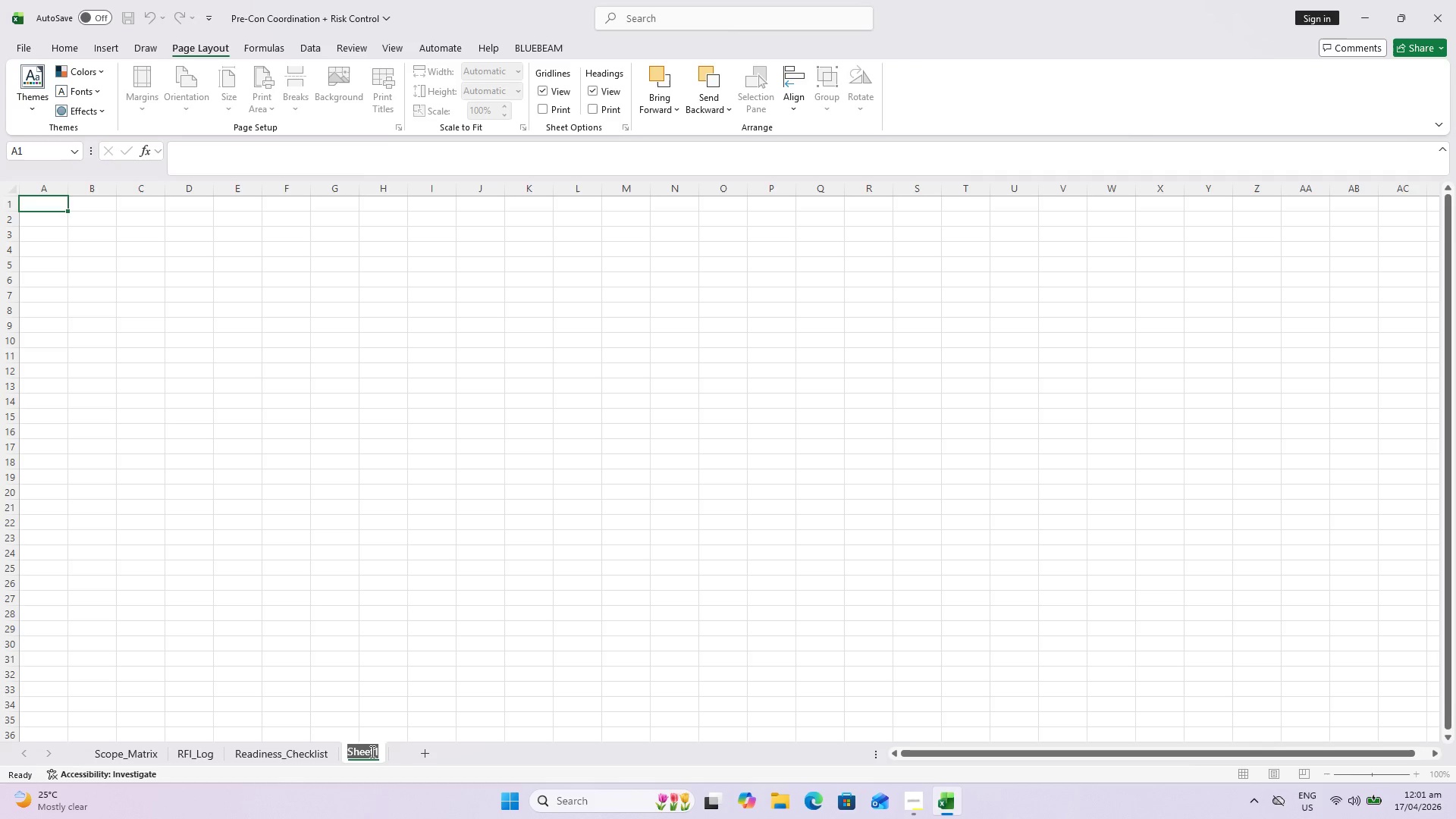 
type(DAsh)
key(Backspace)
key(Backspace)
key(Backspace)
type(ashboard)
 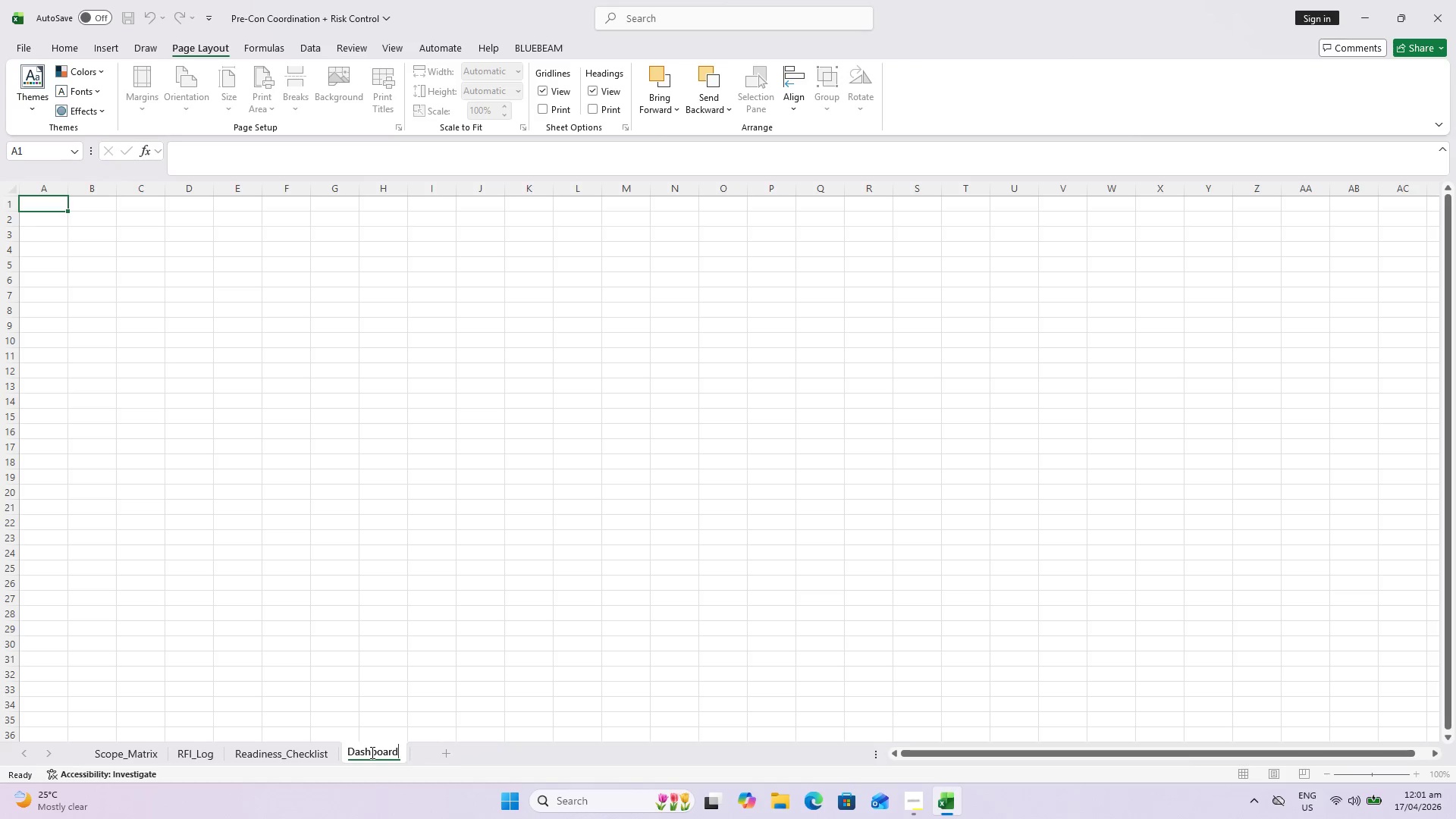 
key(Alt+AltLeft)
 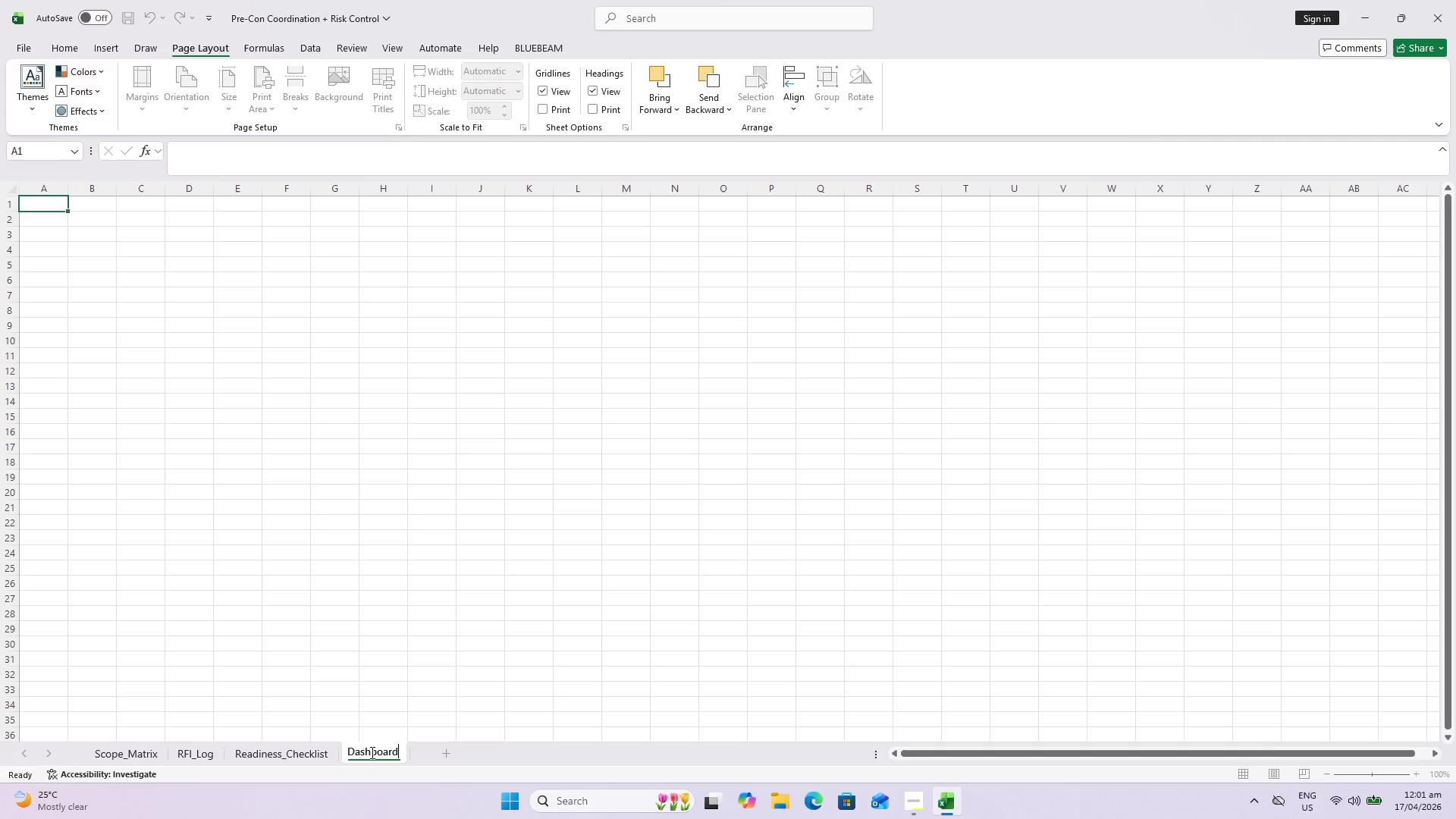 
key(Alt+Tab)